 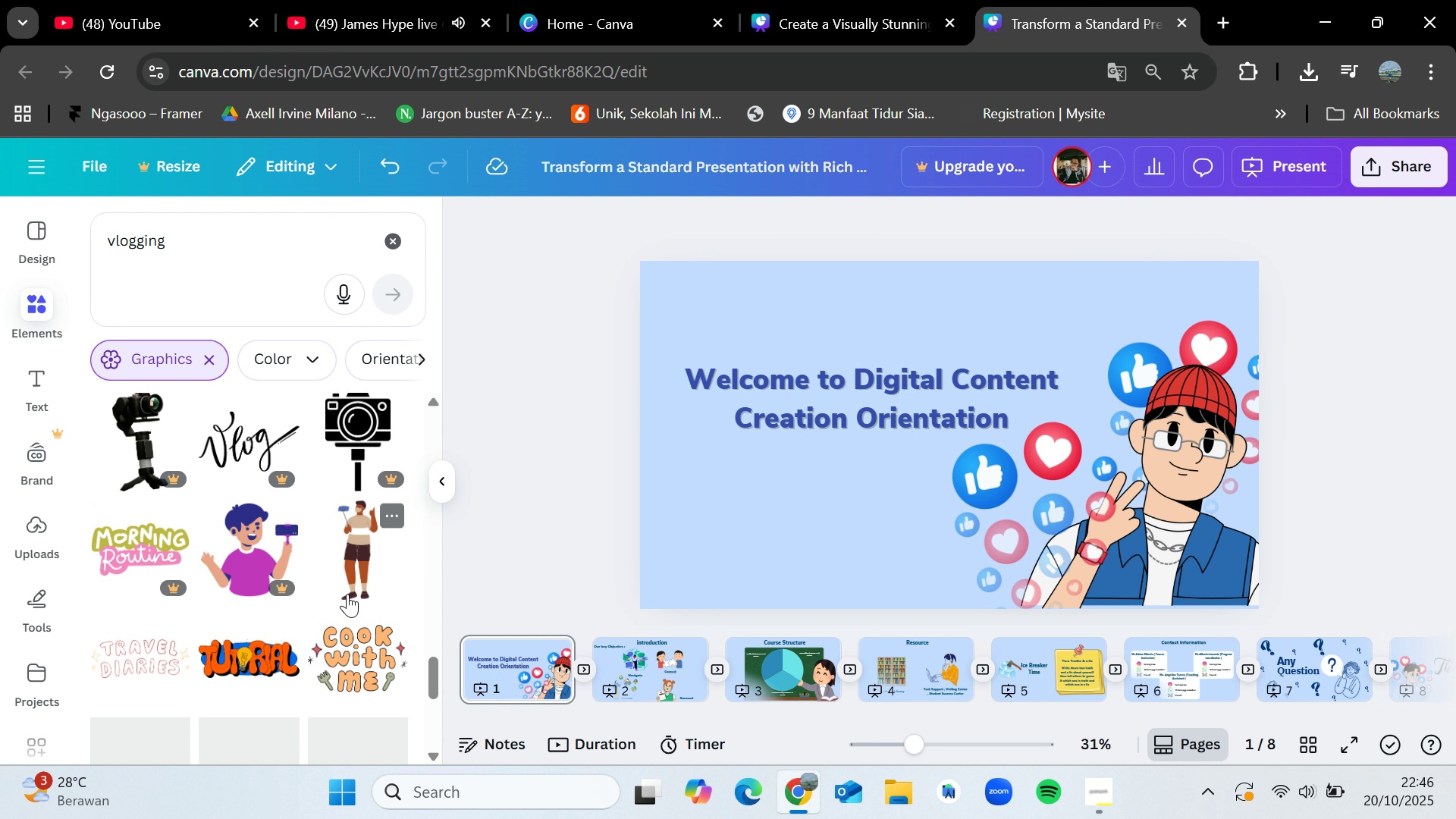 
scroll: coordinate [312, 598], scroll_direction: down, amount: 1.0
 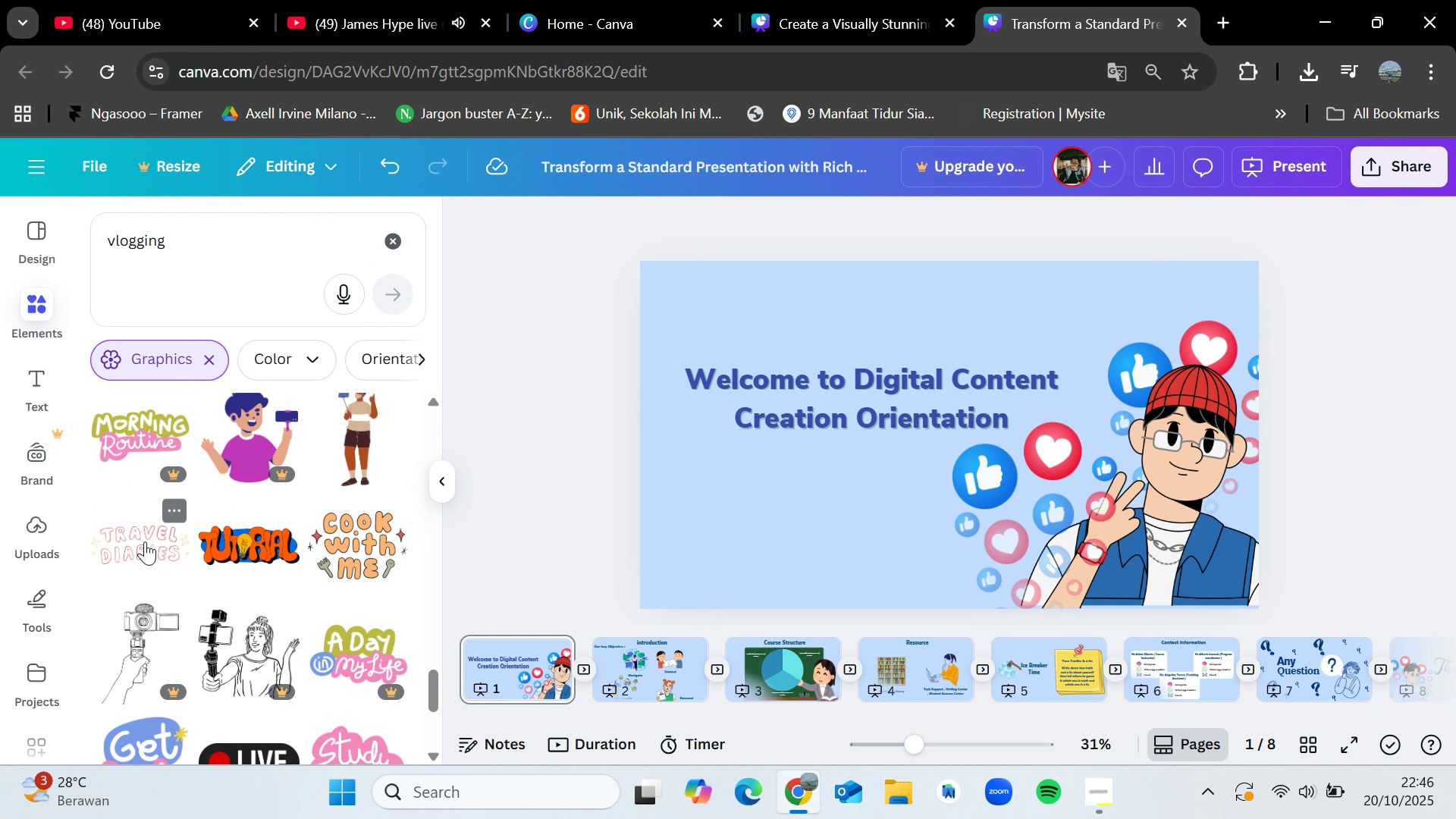 
left_click_drag(start_coordinate=[140, 549], to_coordinate=[155, 551])
 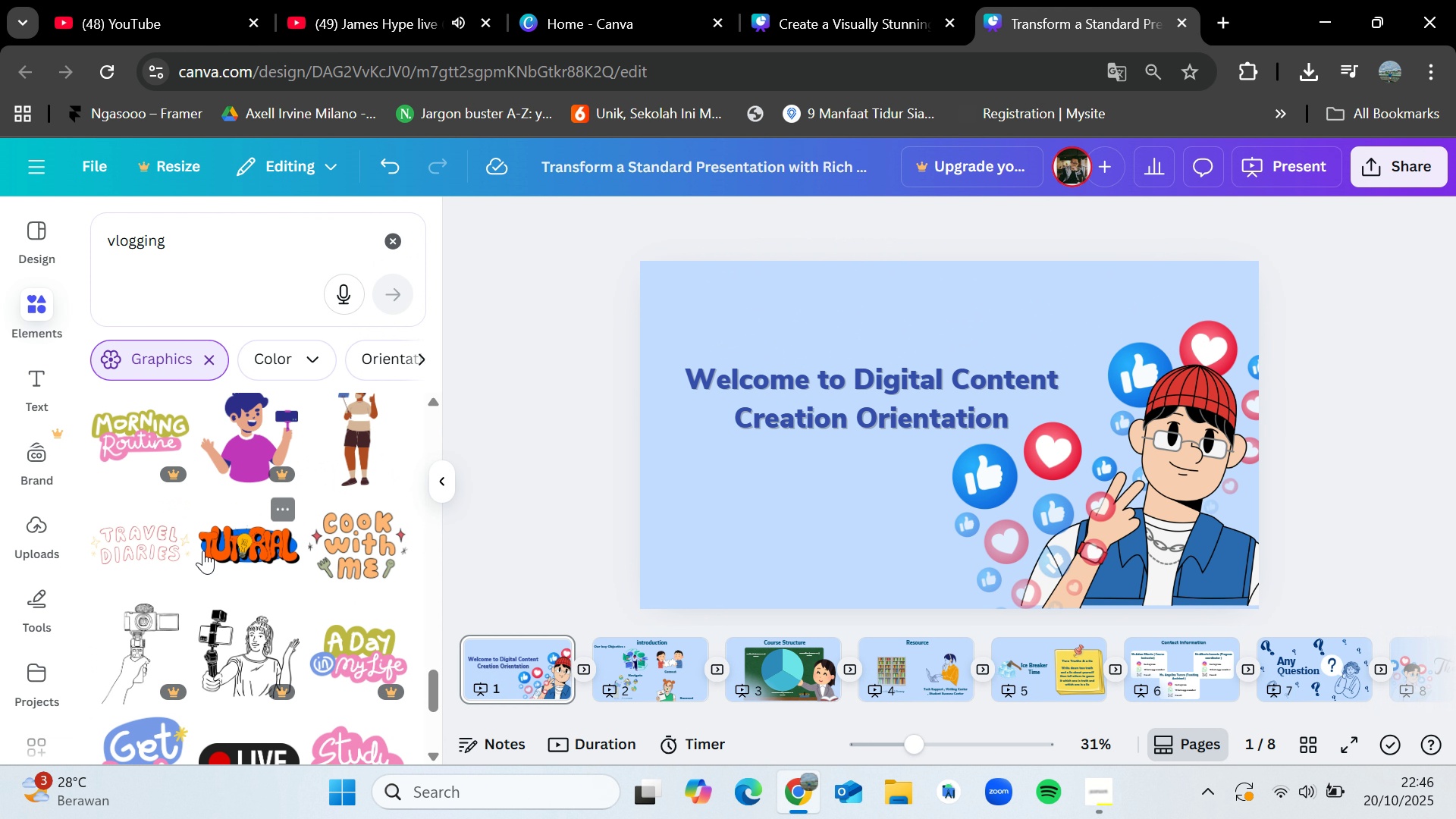 
scroll: coordinate [344, 632], scroll_direction: down, amount: 6.0
 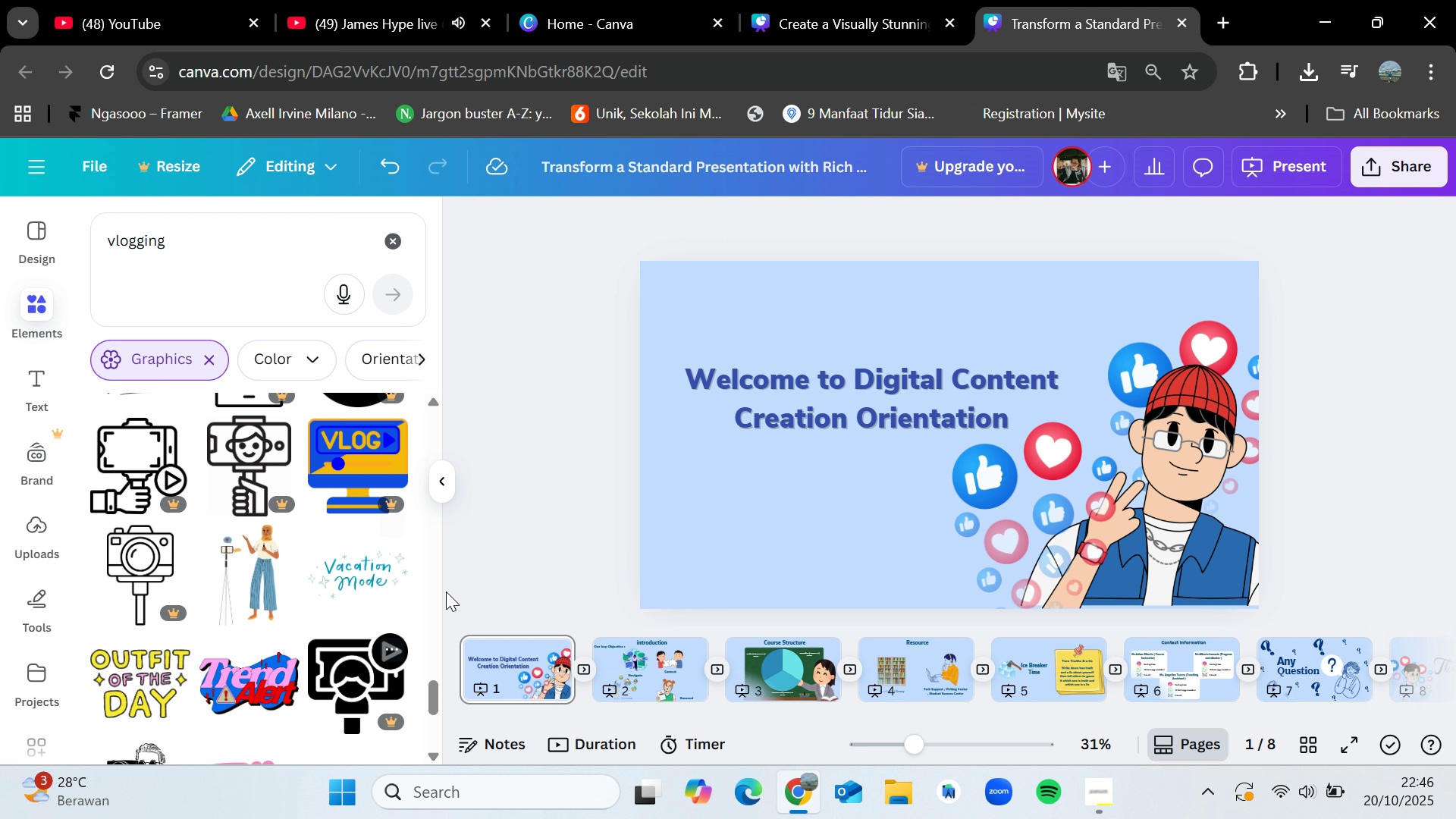 
wait(33.82)
 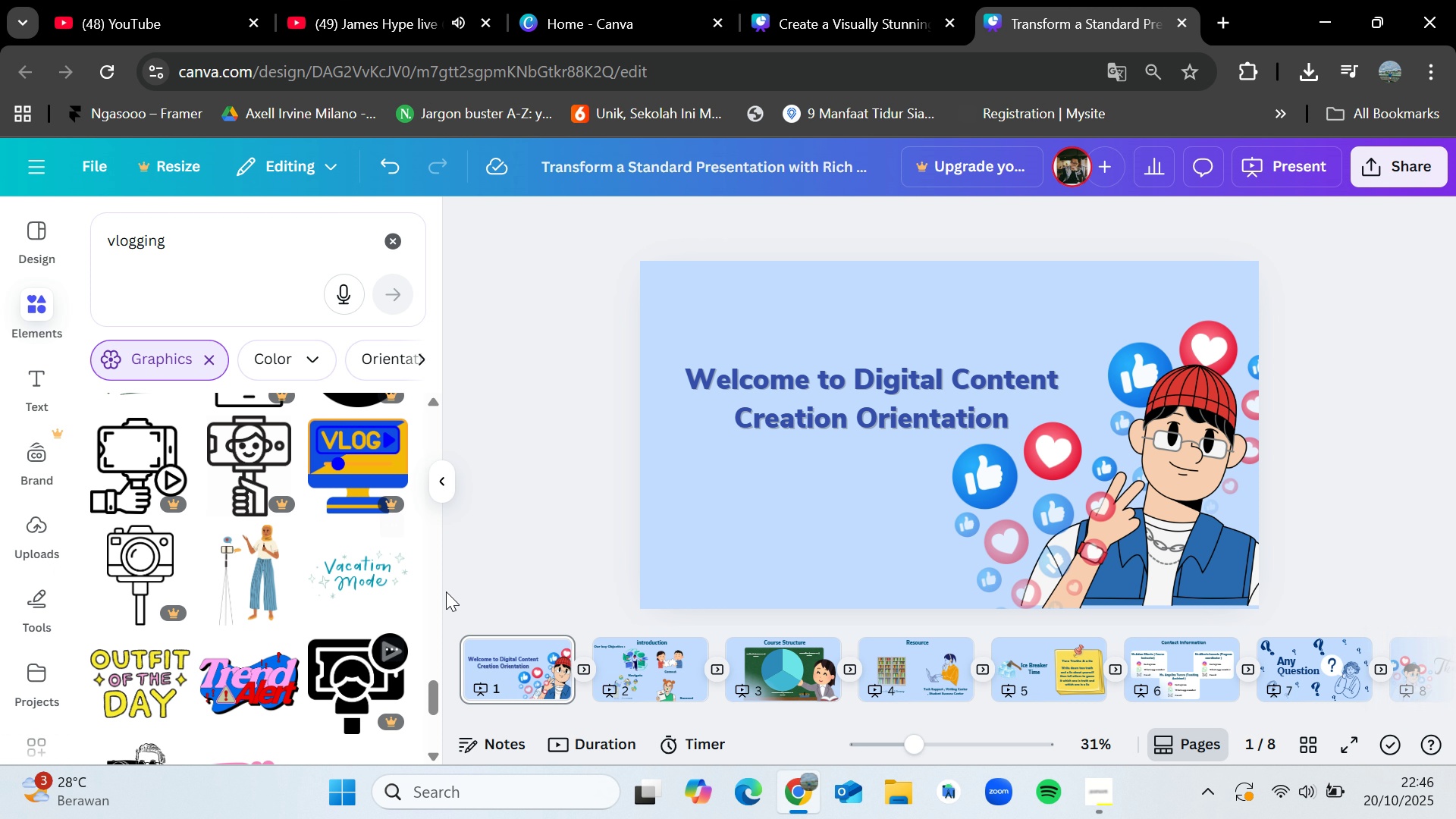 
left_click([1110, 806])
 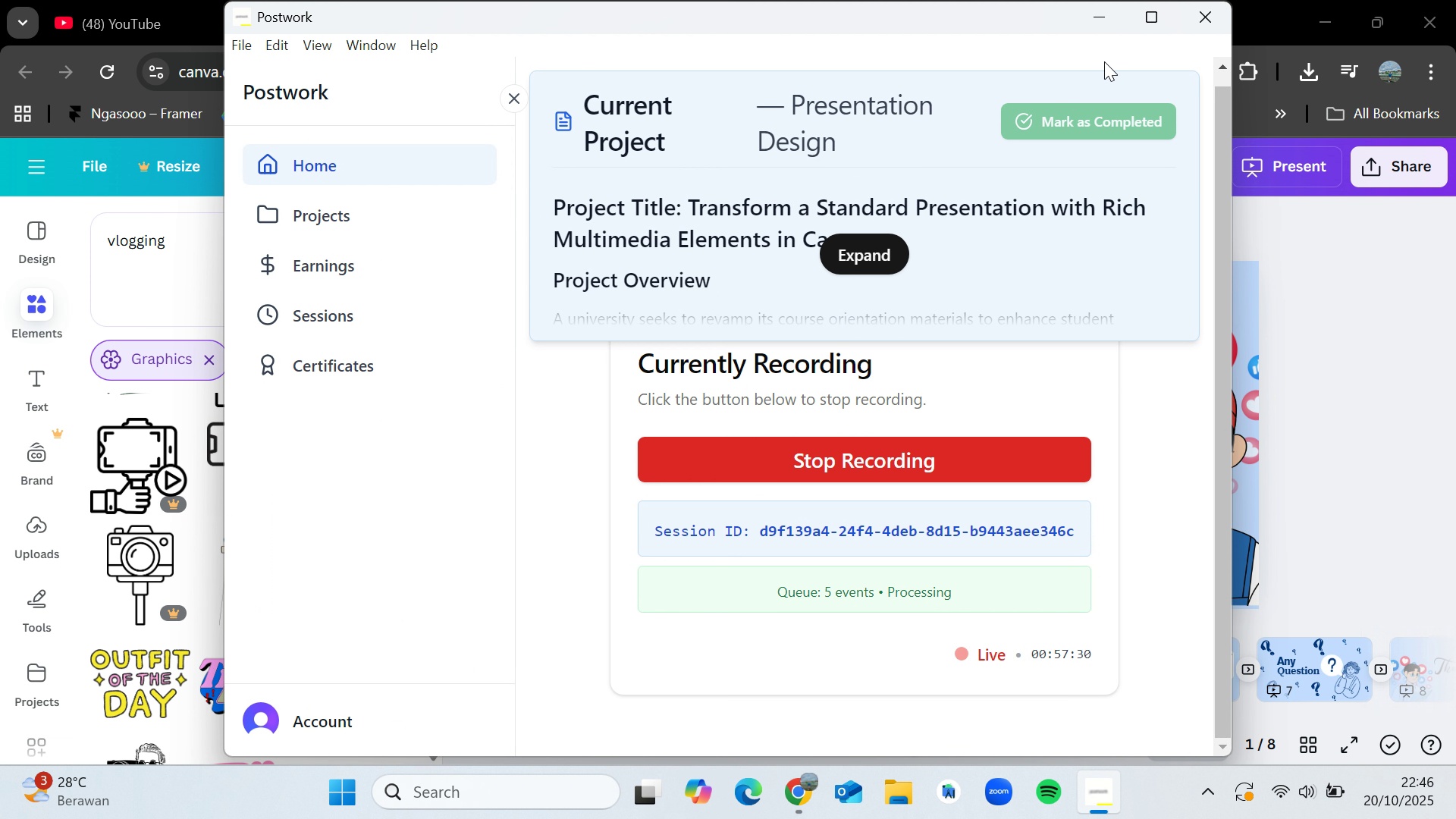 
left_click([1102, 27])
 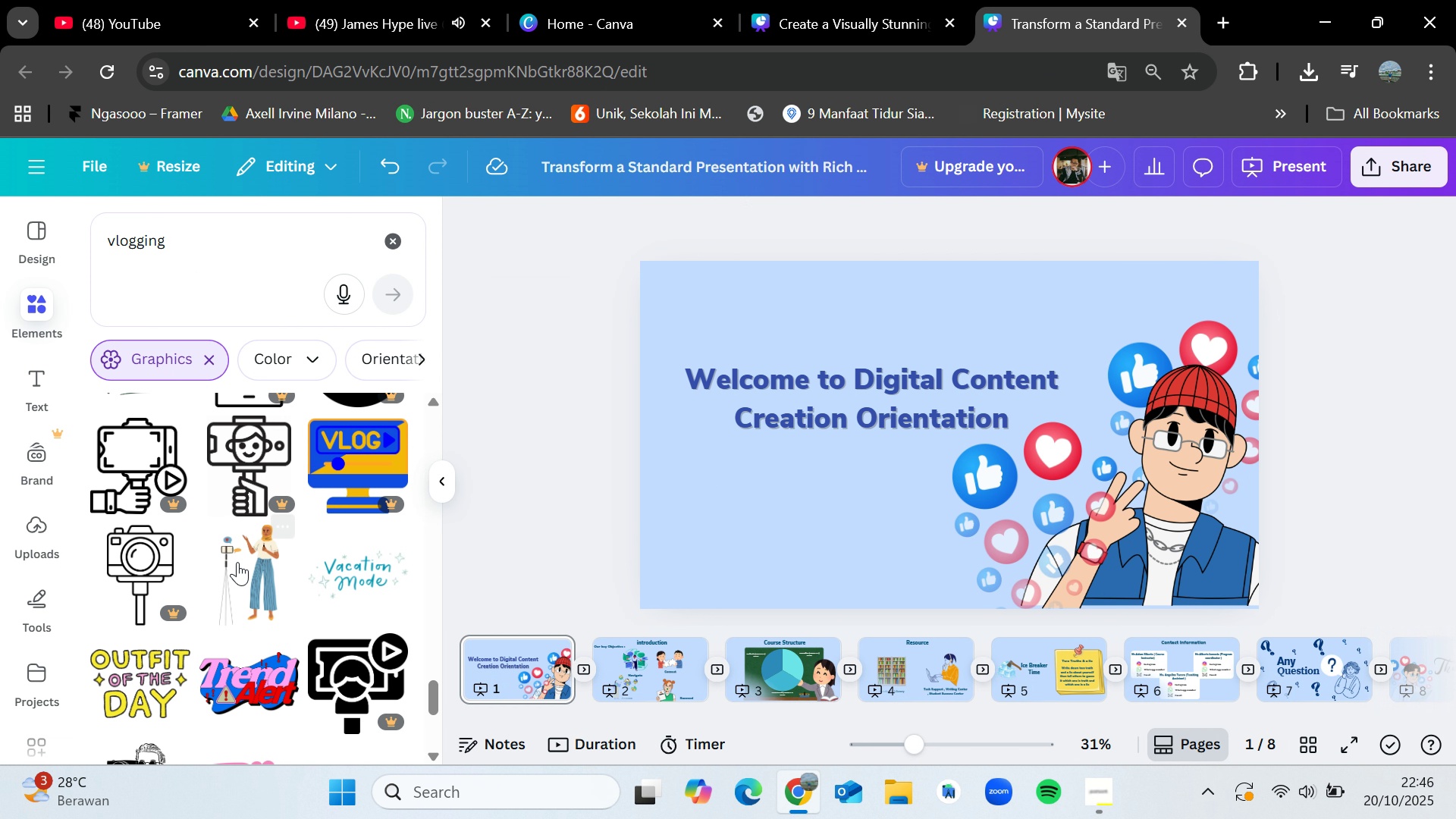 
scroll: coordinate [249, 584], scroll_direction: down, amount: 8.0
 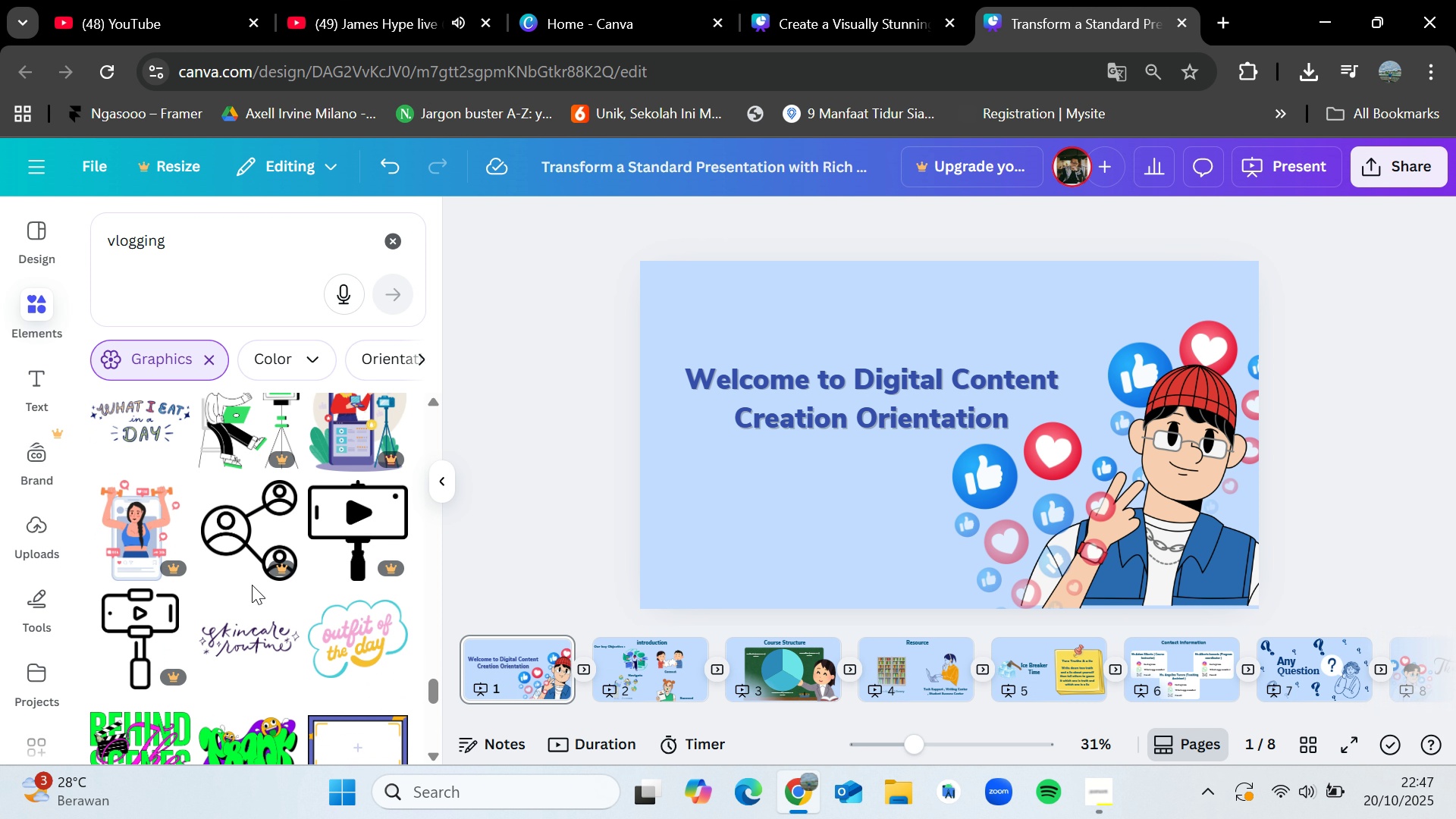 
scroll: coordinate [254, 585], scroll_direction: down, amount: 3.0
 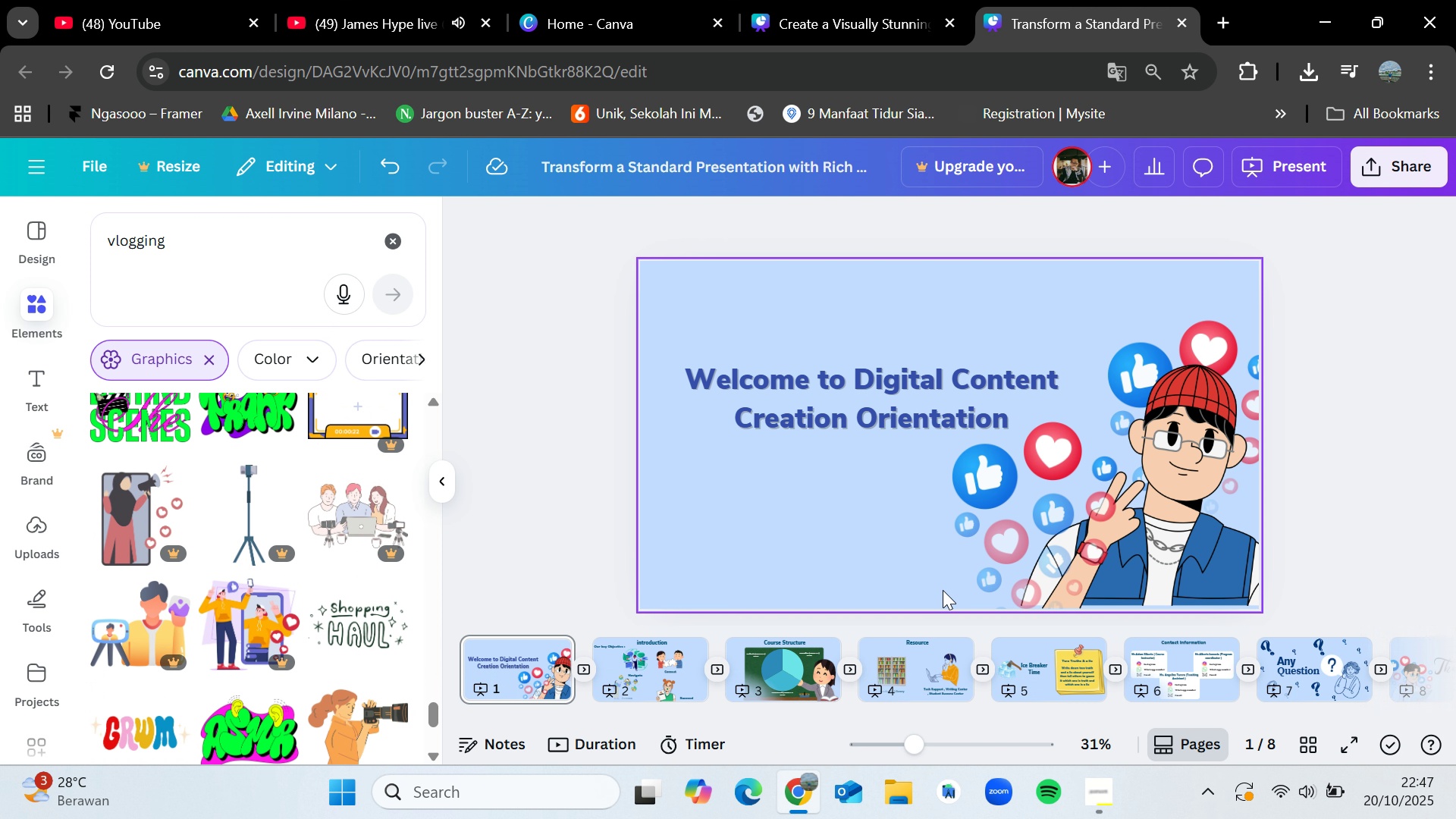 
left_click([1107, 818])
 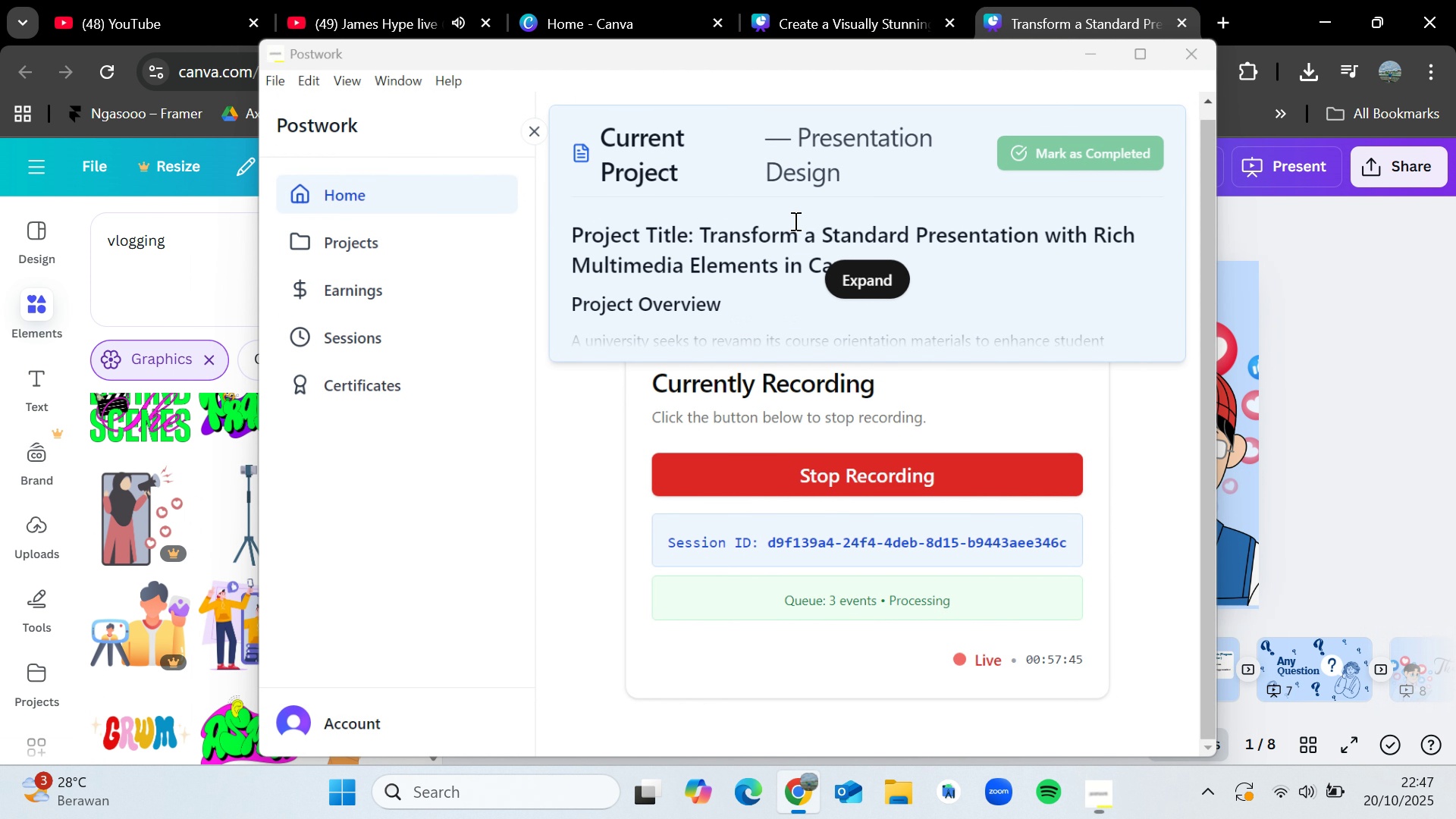 
scroll: coordinate [262, 623], scroll_direction: down, amount: 7.0
 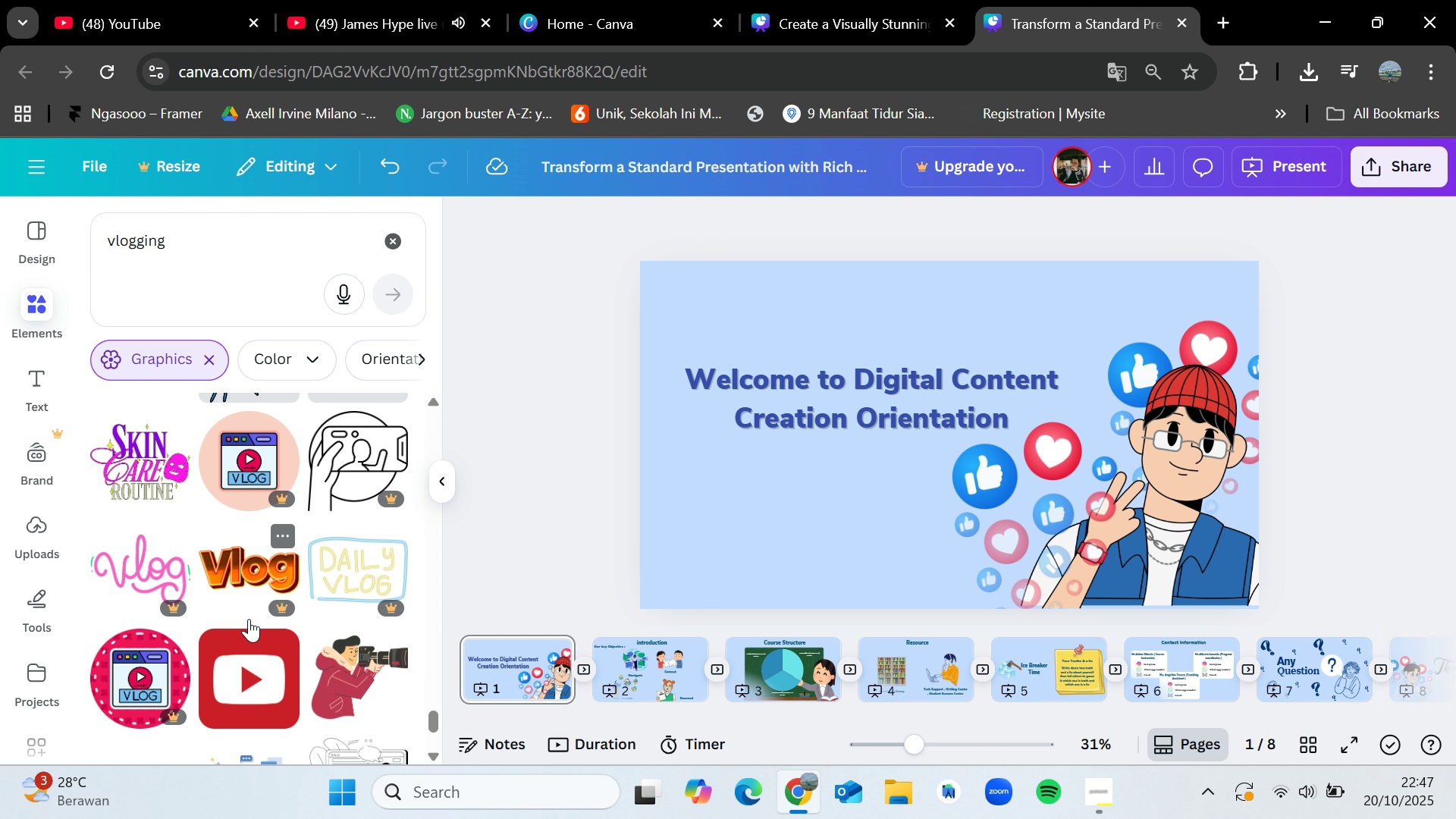 
wait(17.85)
 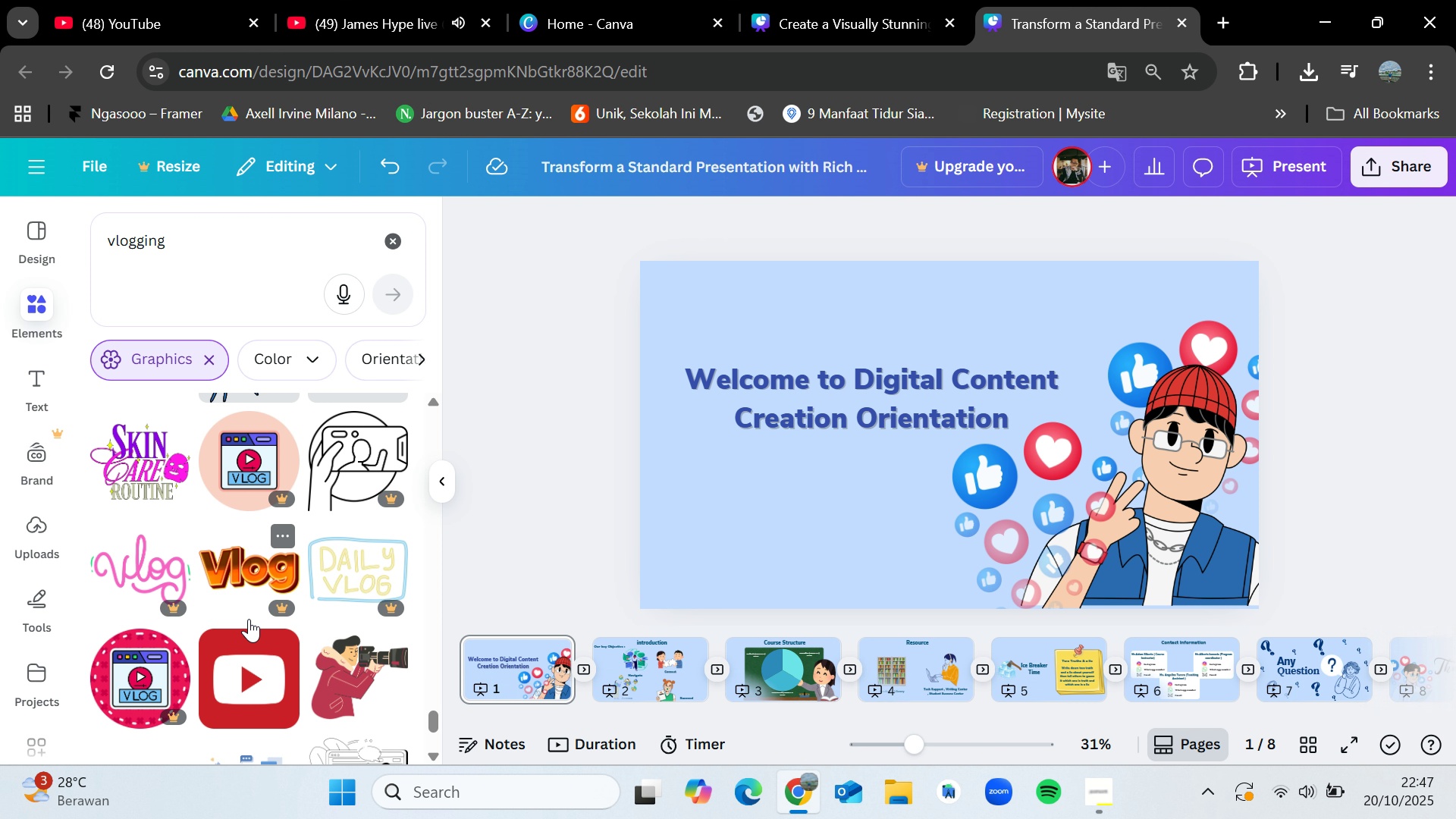 
key(ArrowRight)
 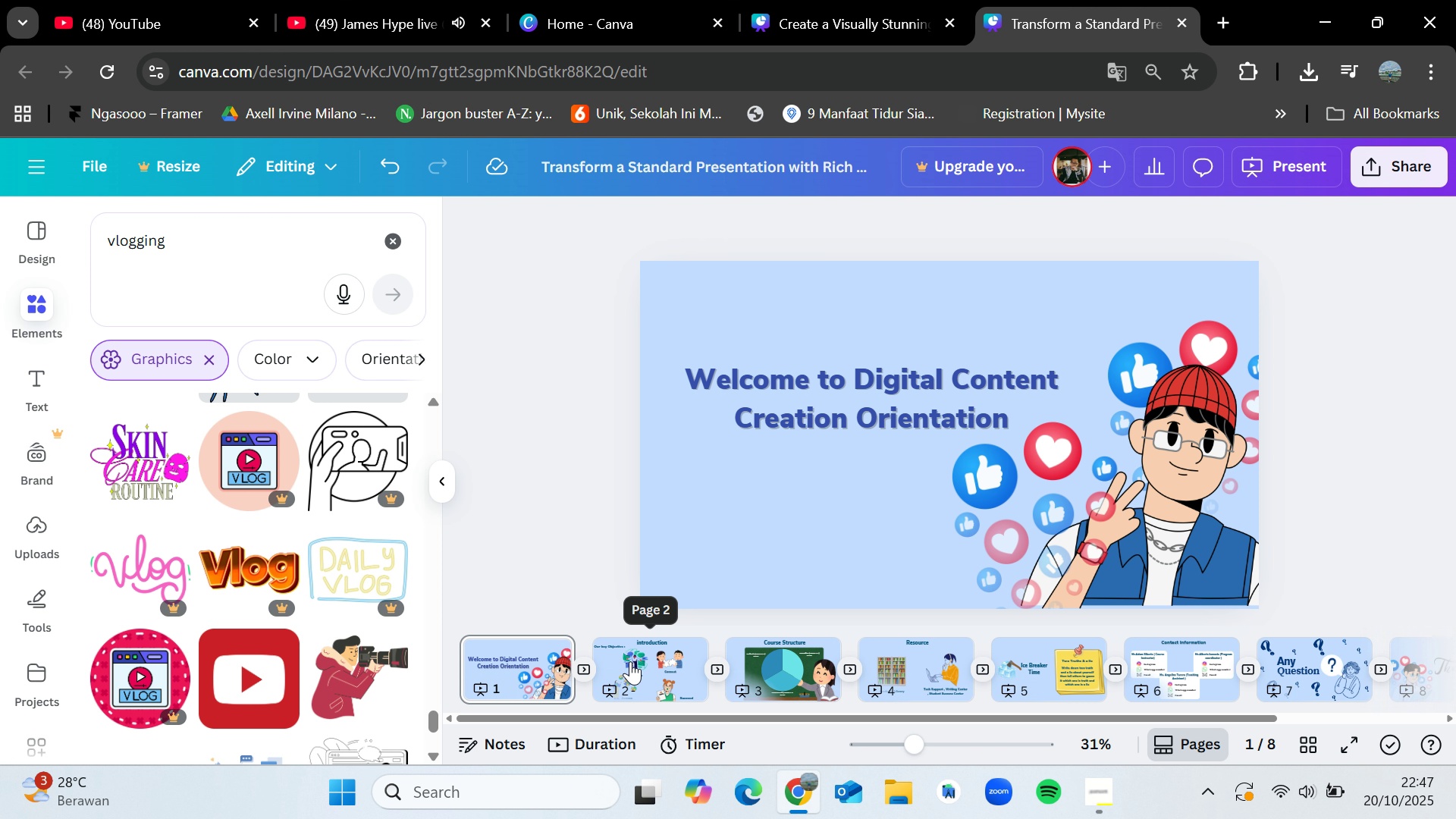 
key(ArrowRight)
 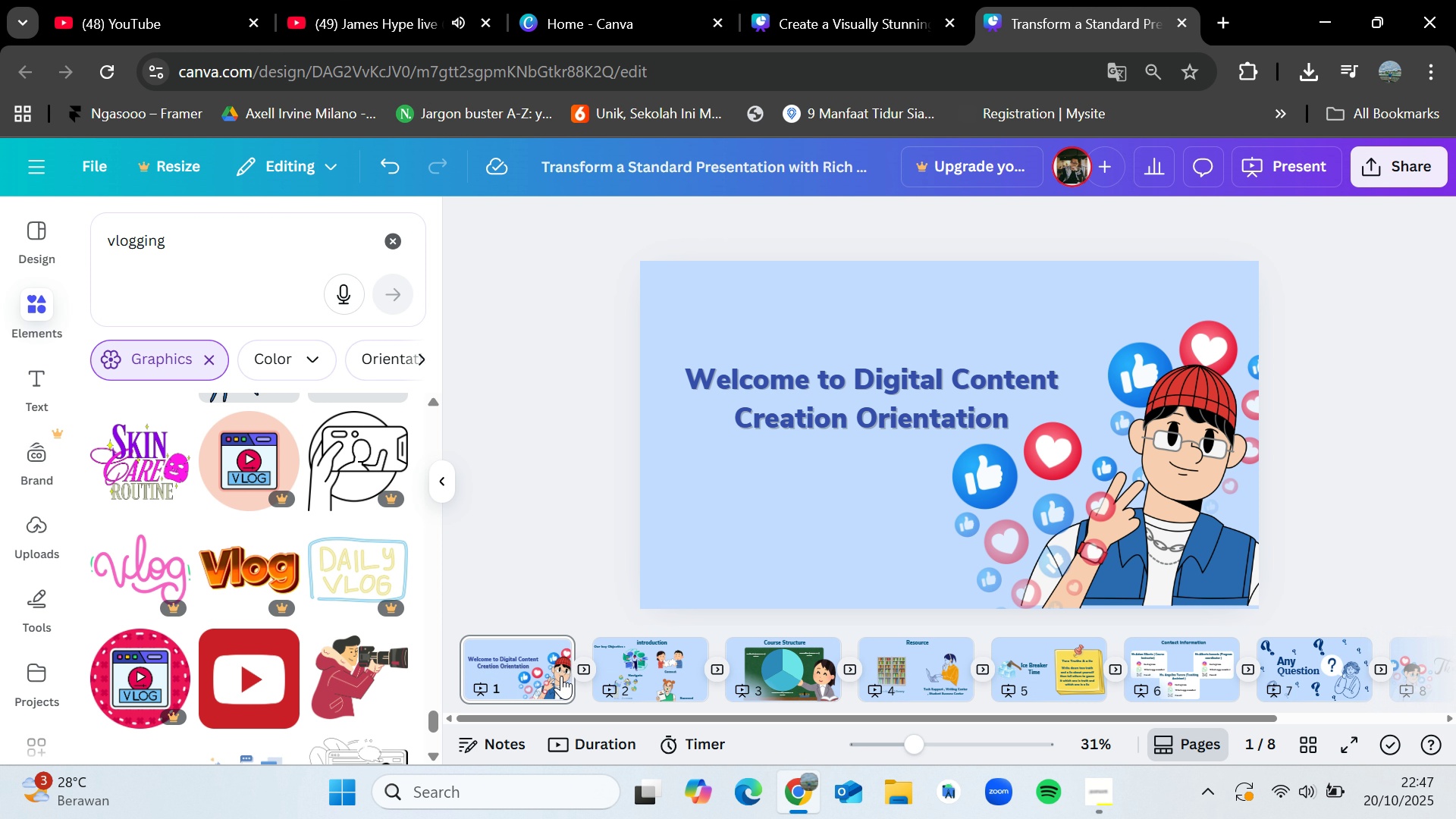 
left_click([512, 656])
 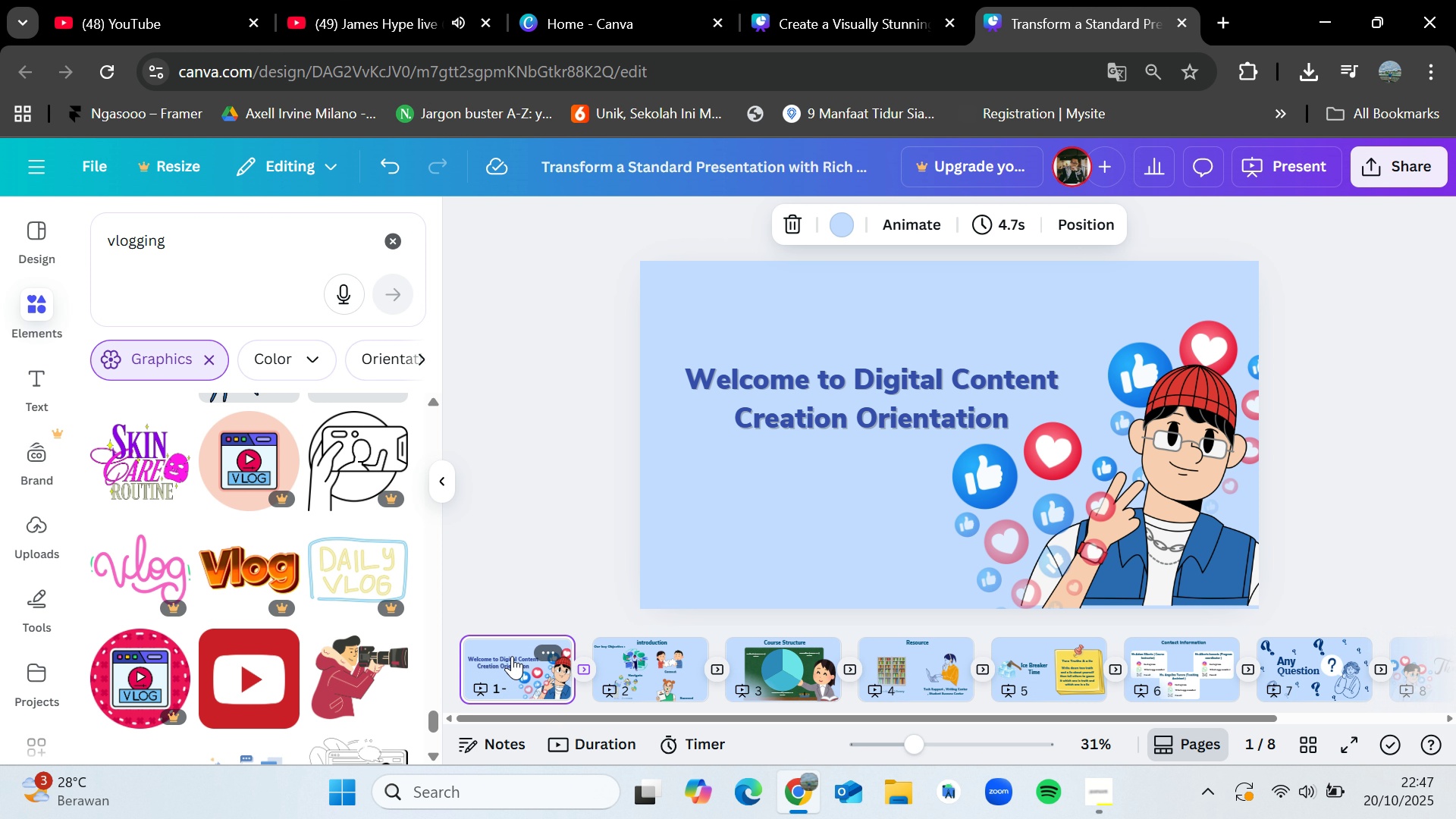 
key(ArrowRight)
 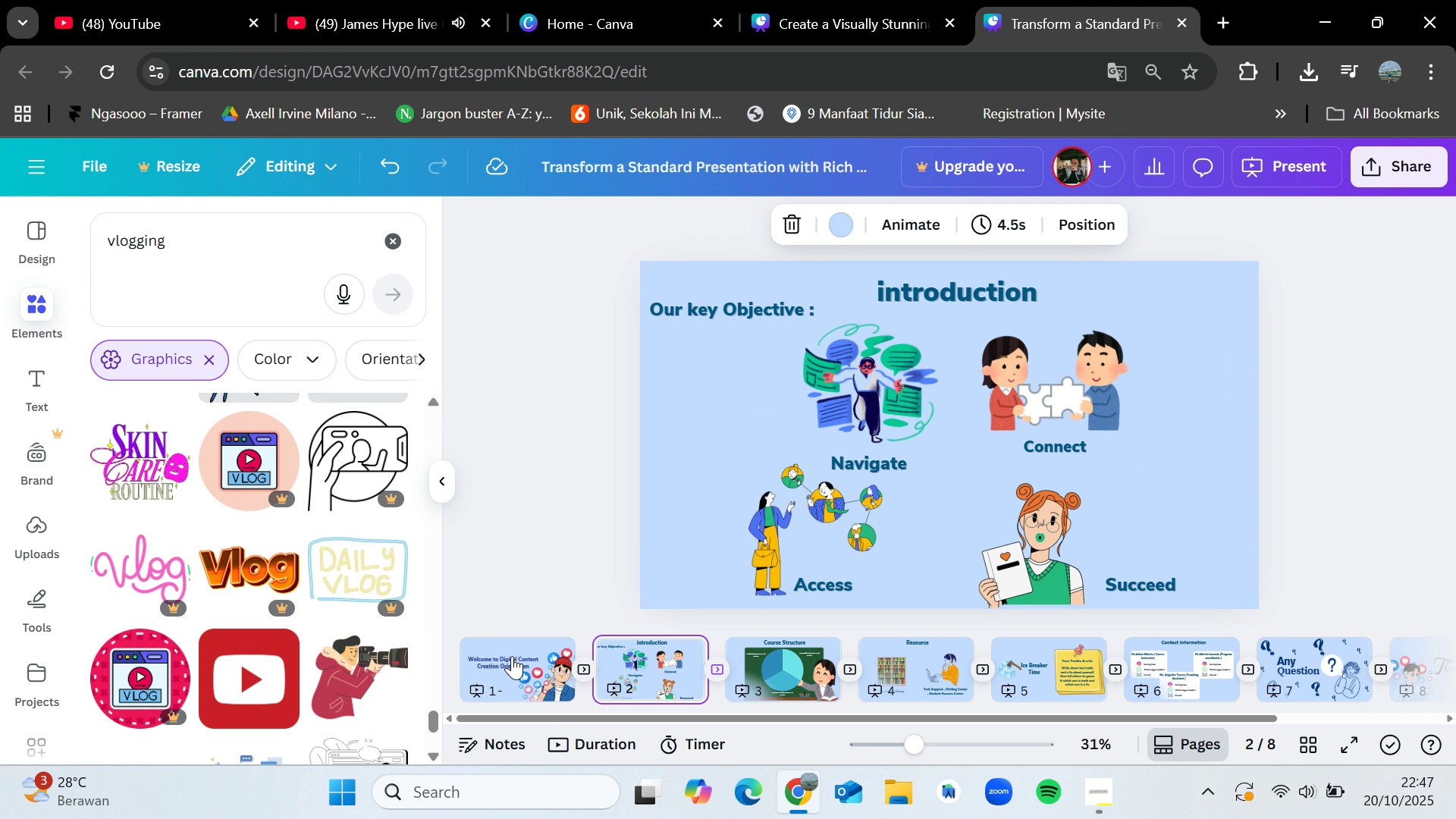 
key(ArrowRight)
 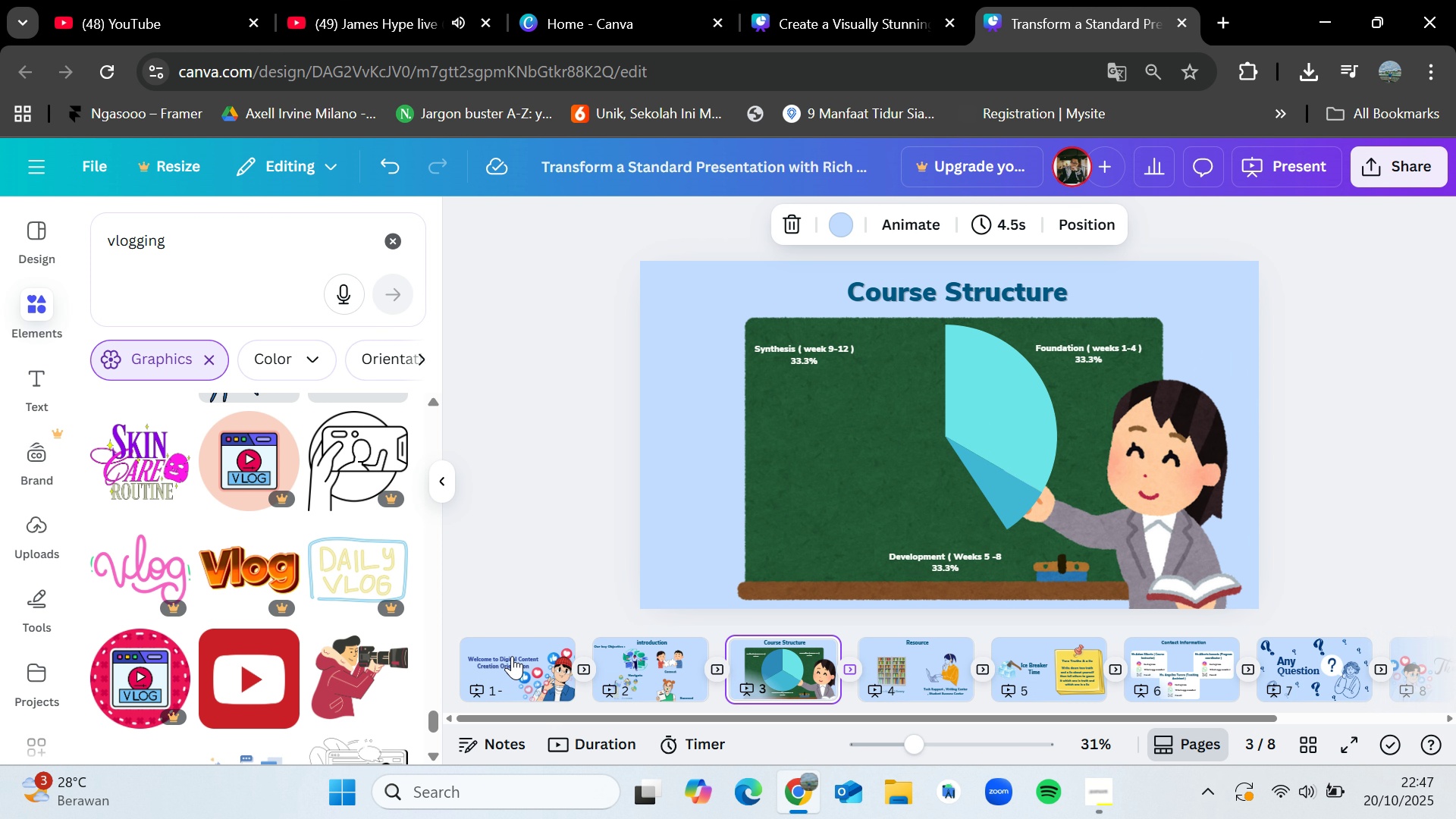 
key(ArrowRight)
 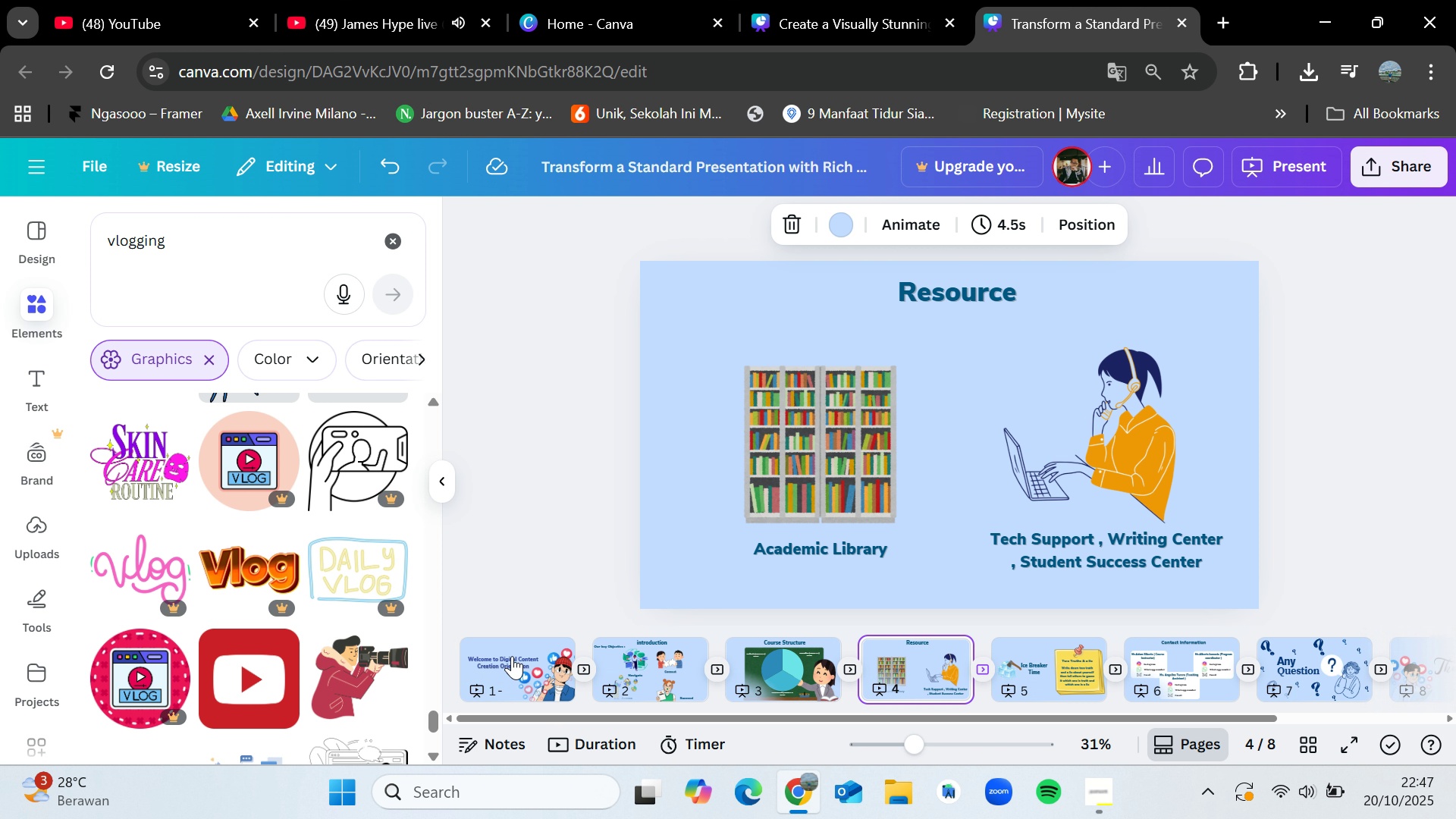 
wait(13.39)
 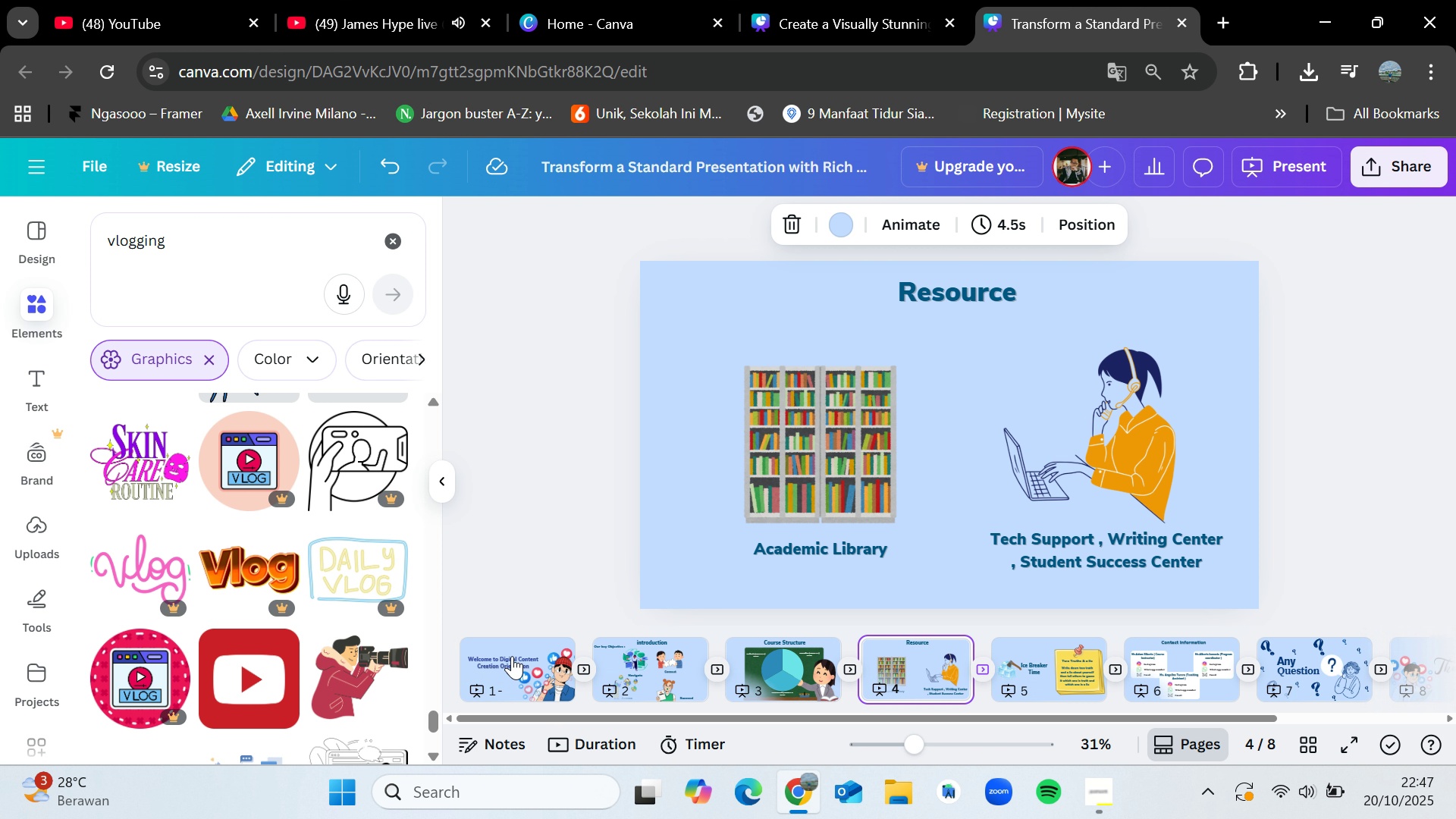 
key(ArrowRight)
 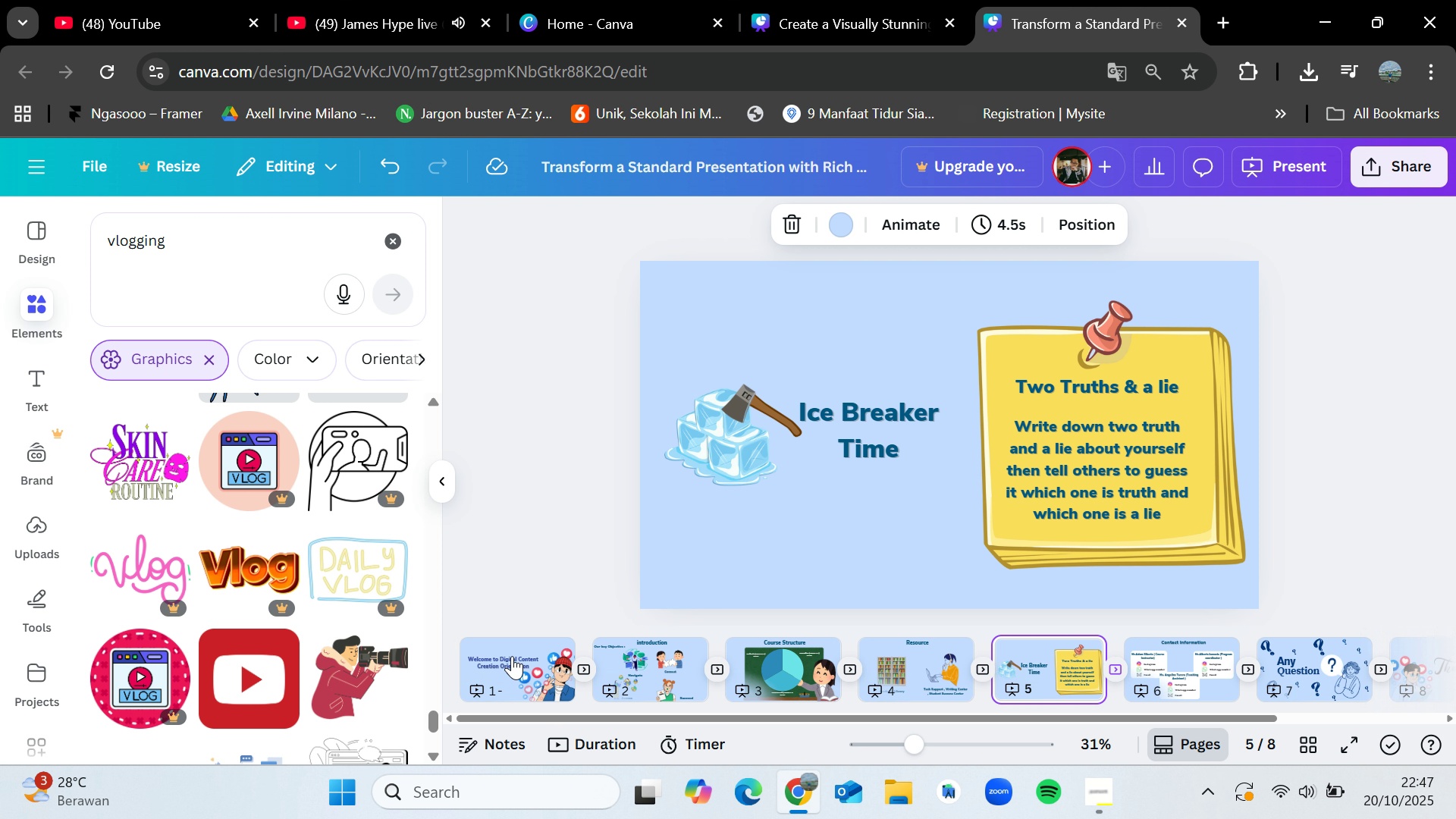 
wait(11.45)
 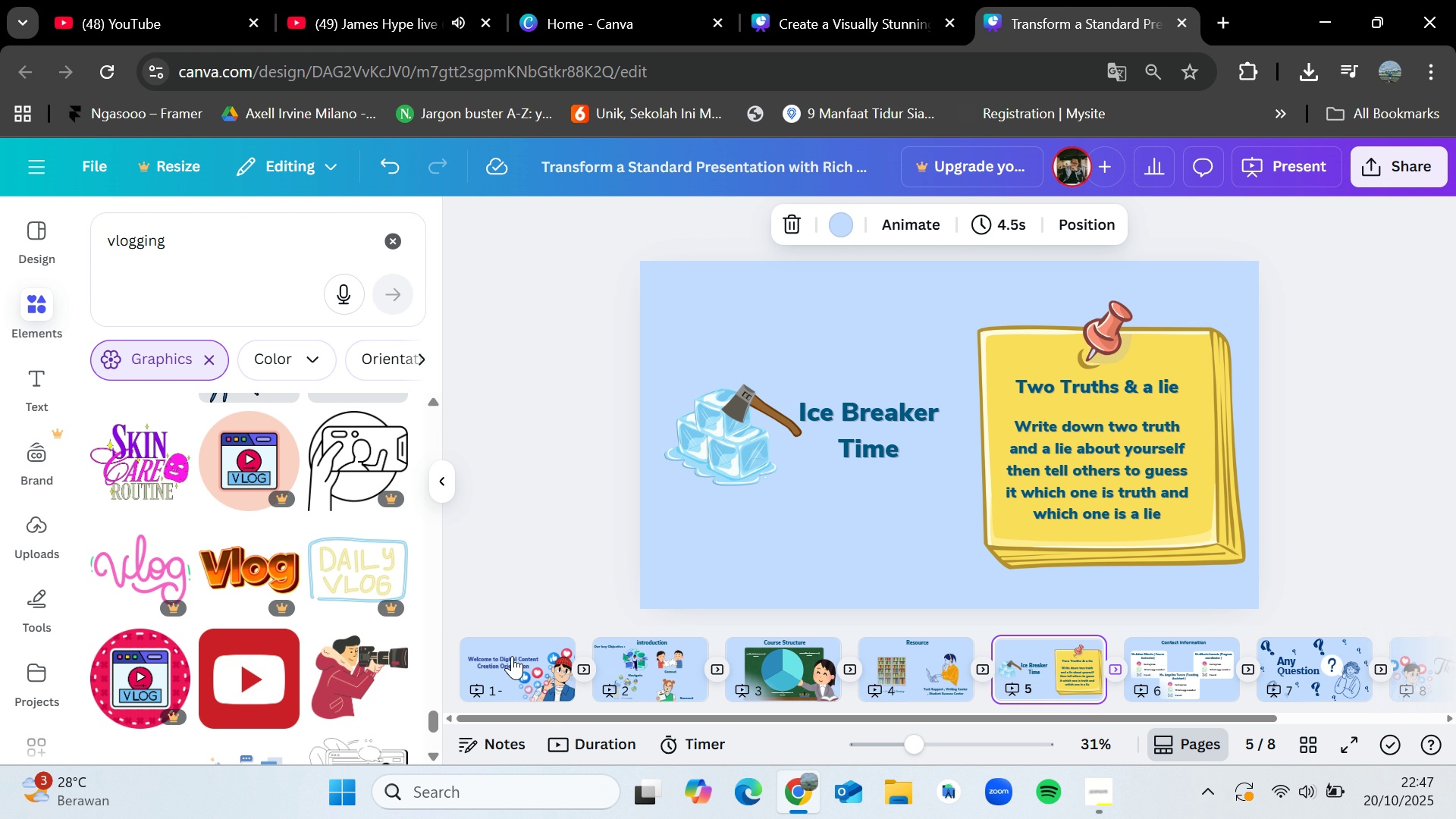 
key(ArrowRight)
 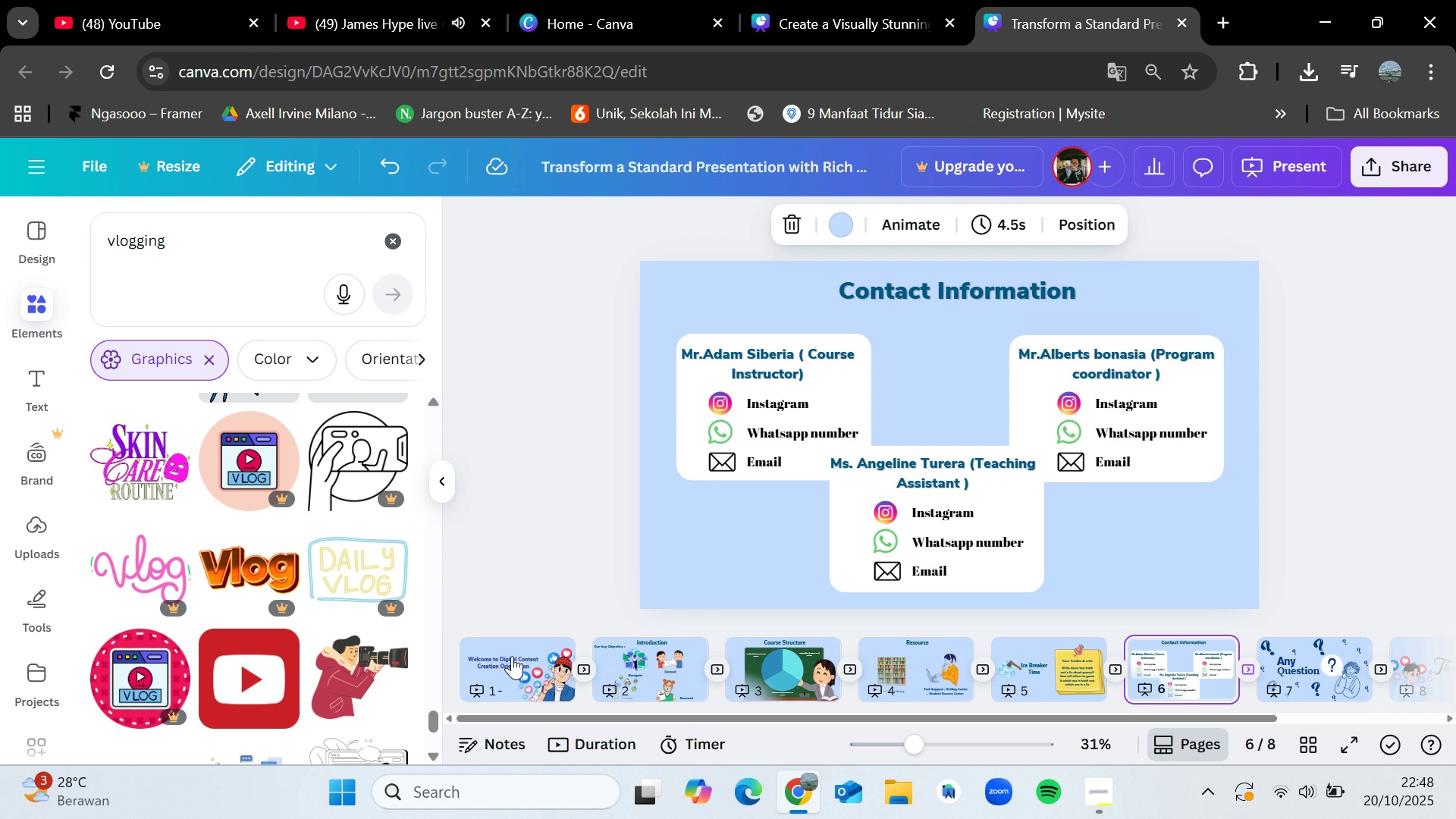 
key(ArrowRight)
 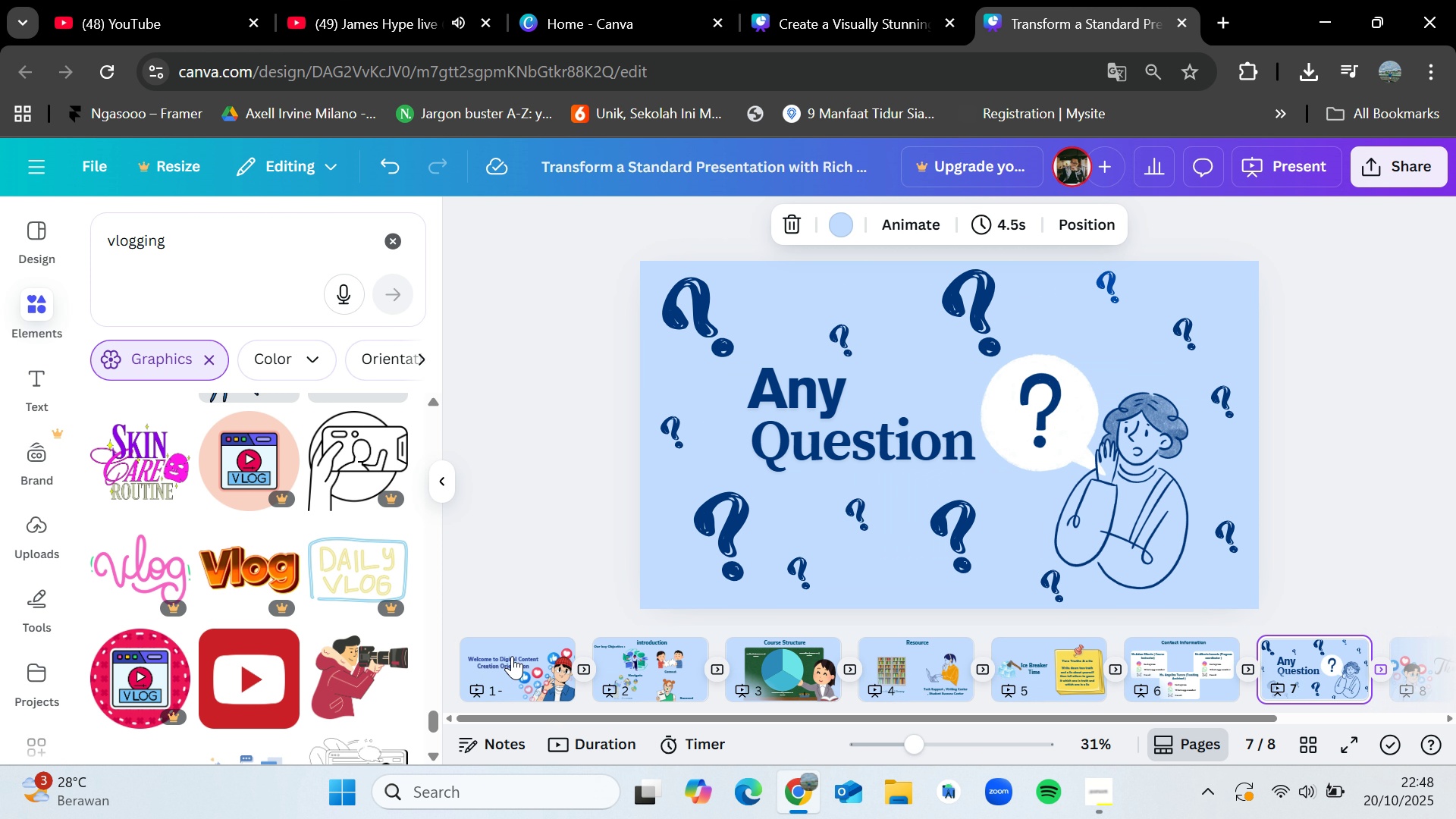 
key(ArrowRight)
 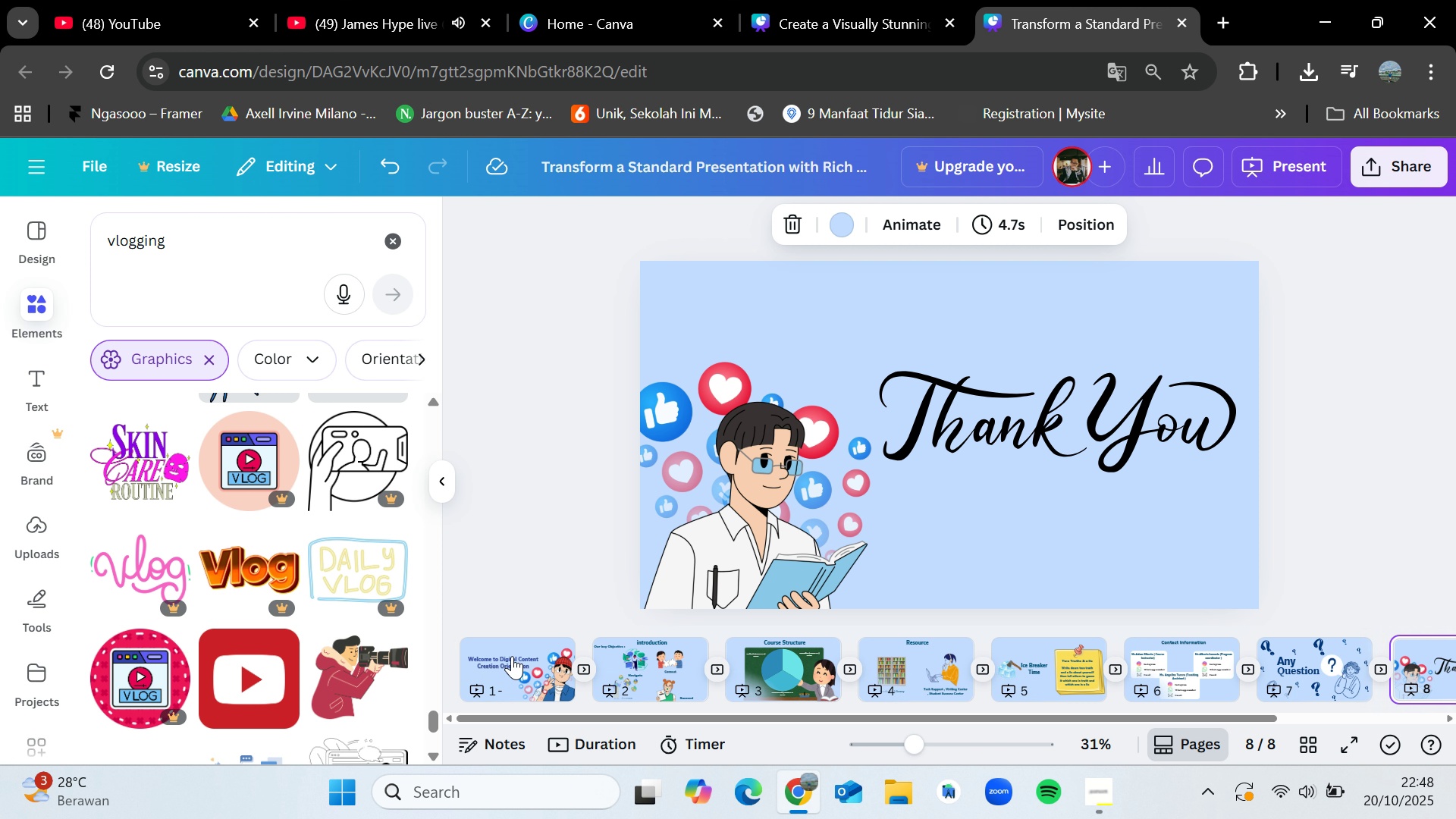 
key(ArrowRight)
 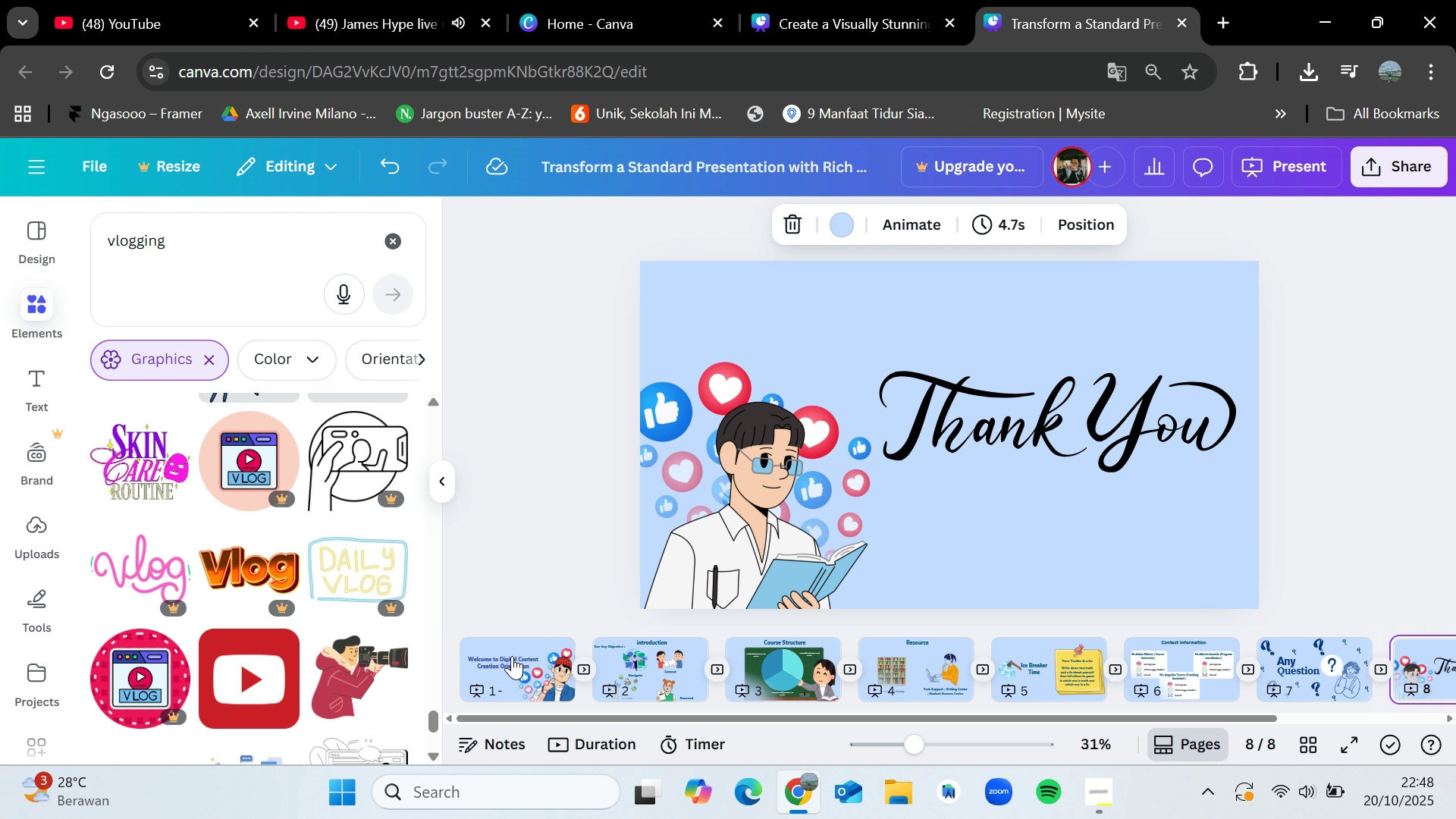 
key(ArrowLeft)
 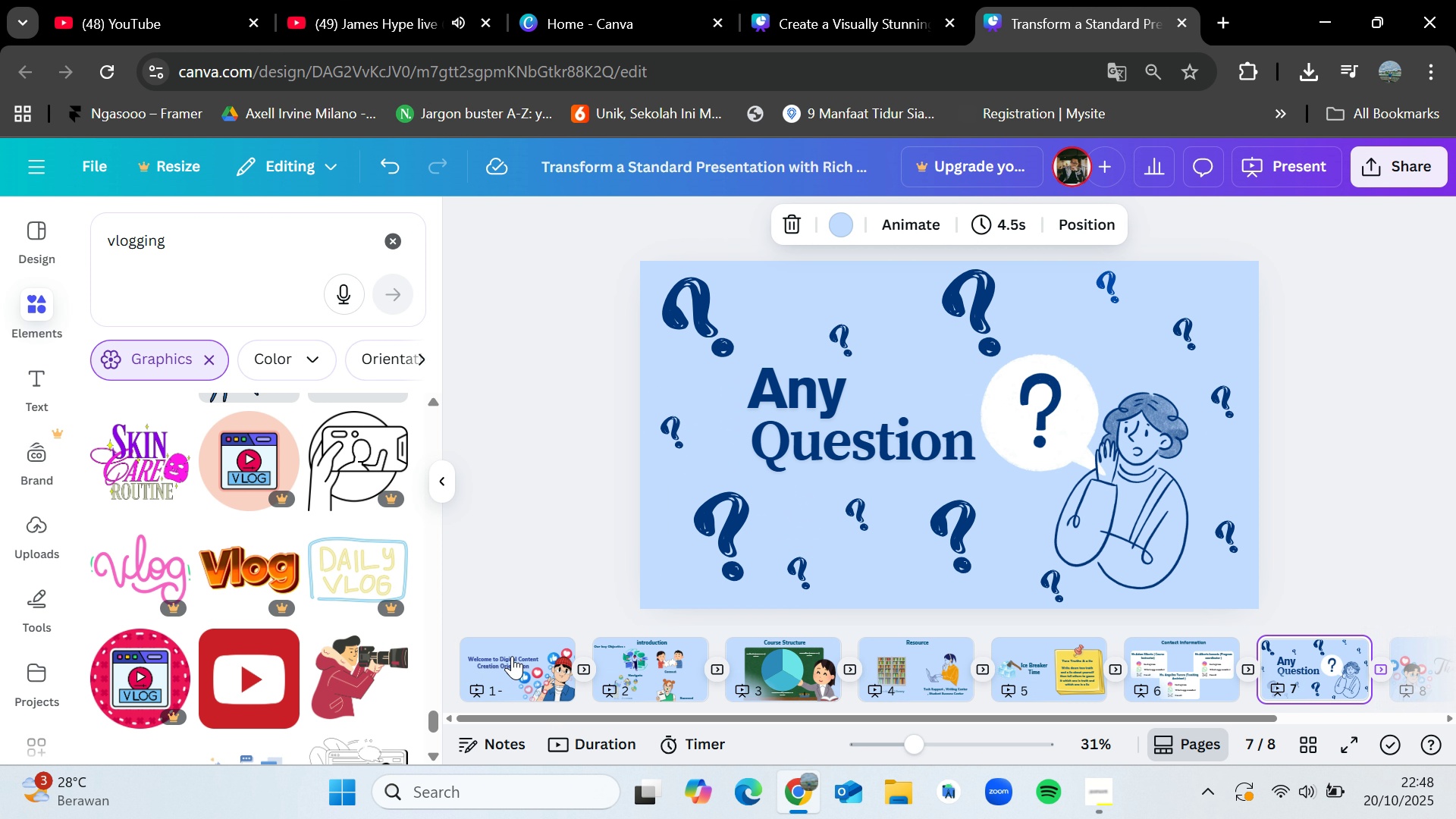 
wait(7.52)
 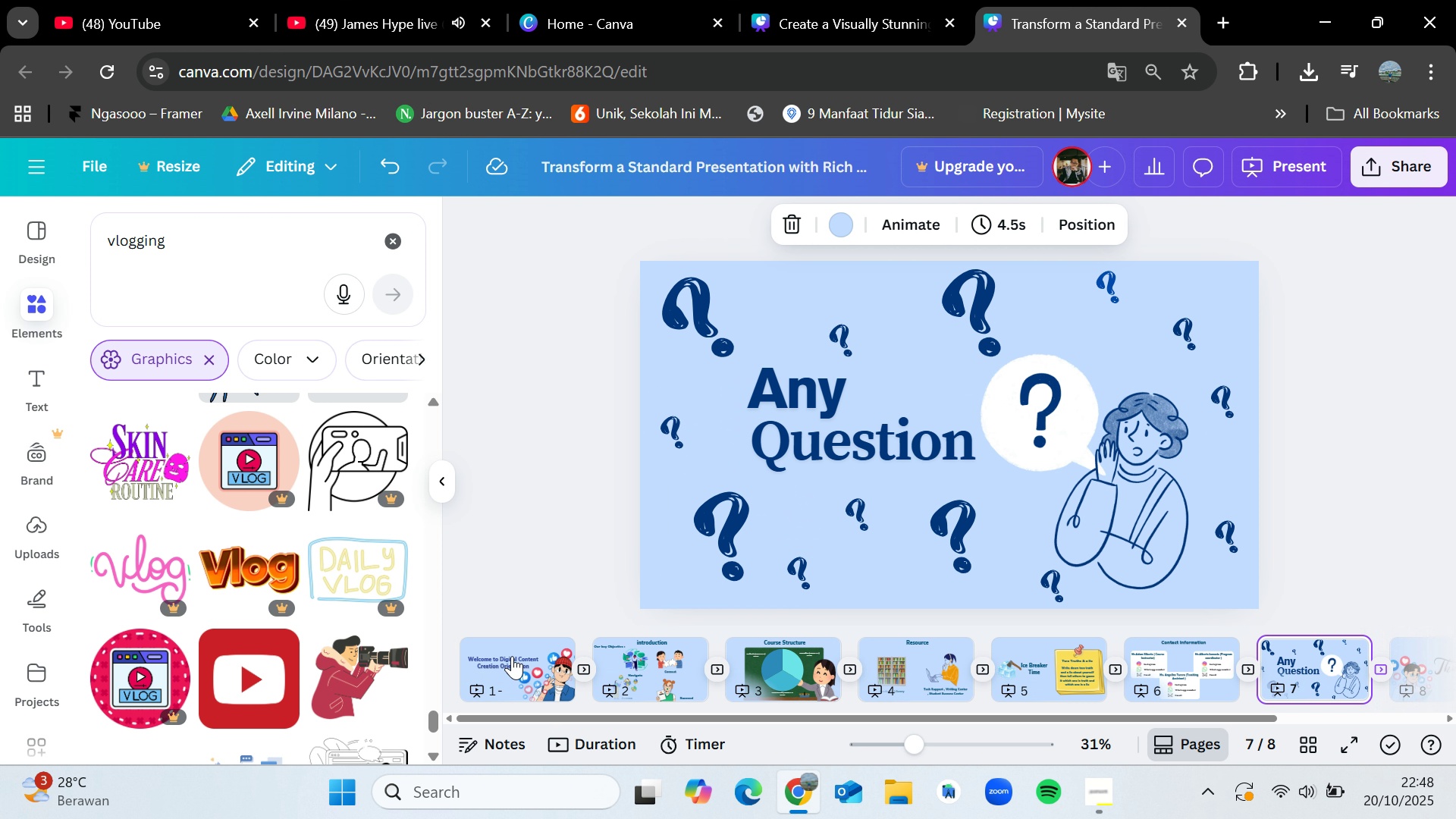 
key(ArrowRight)
 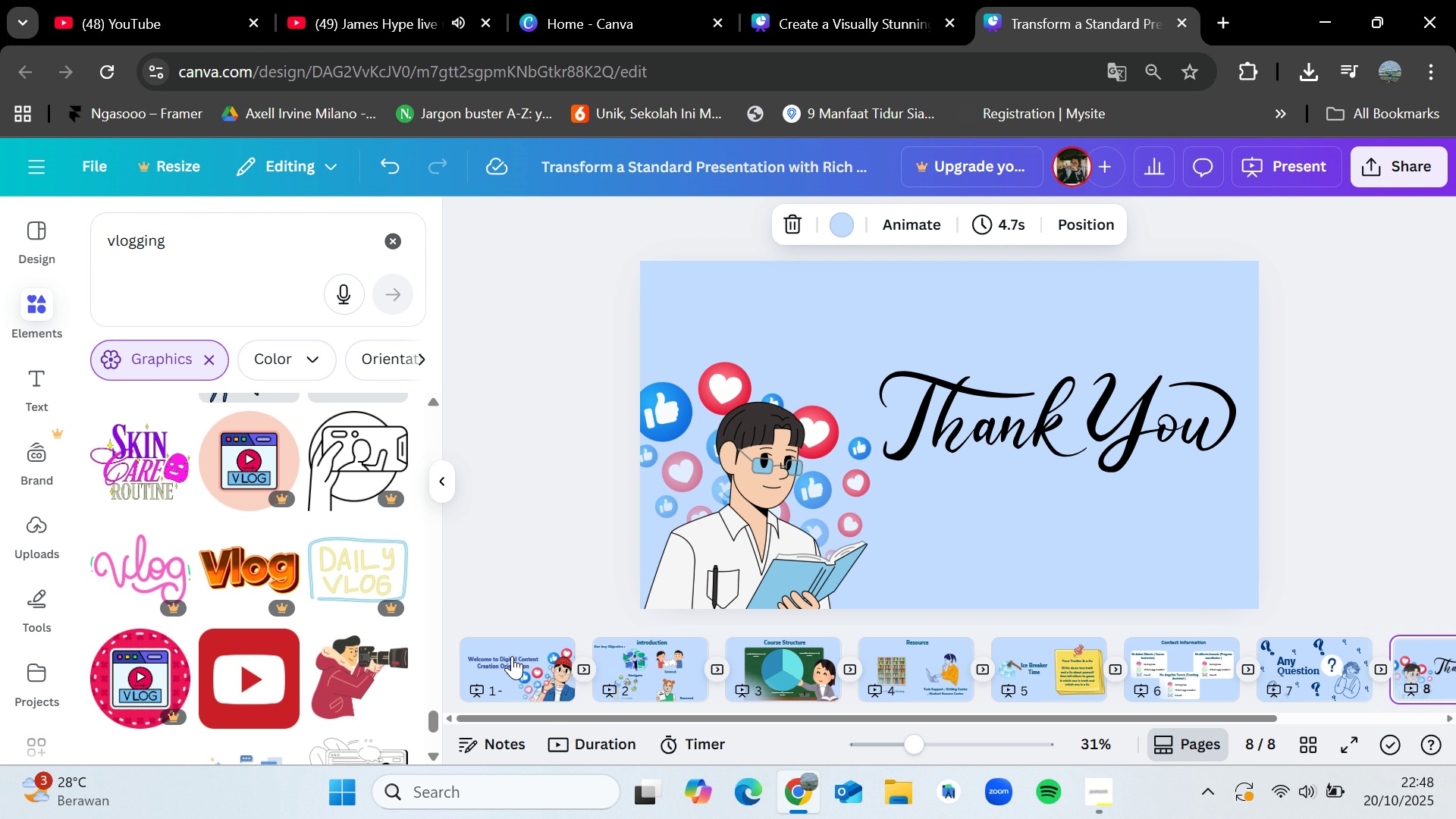 
wait(30.62)
 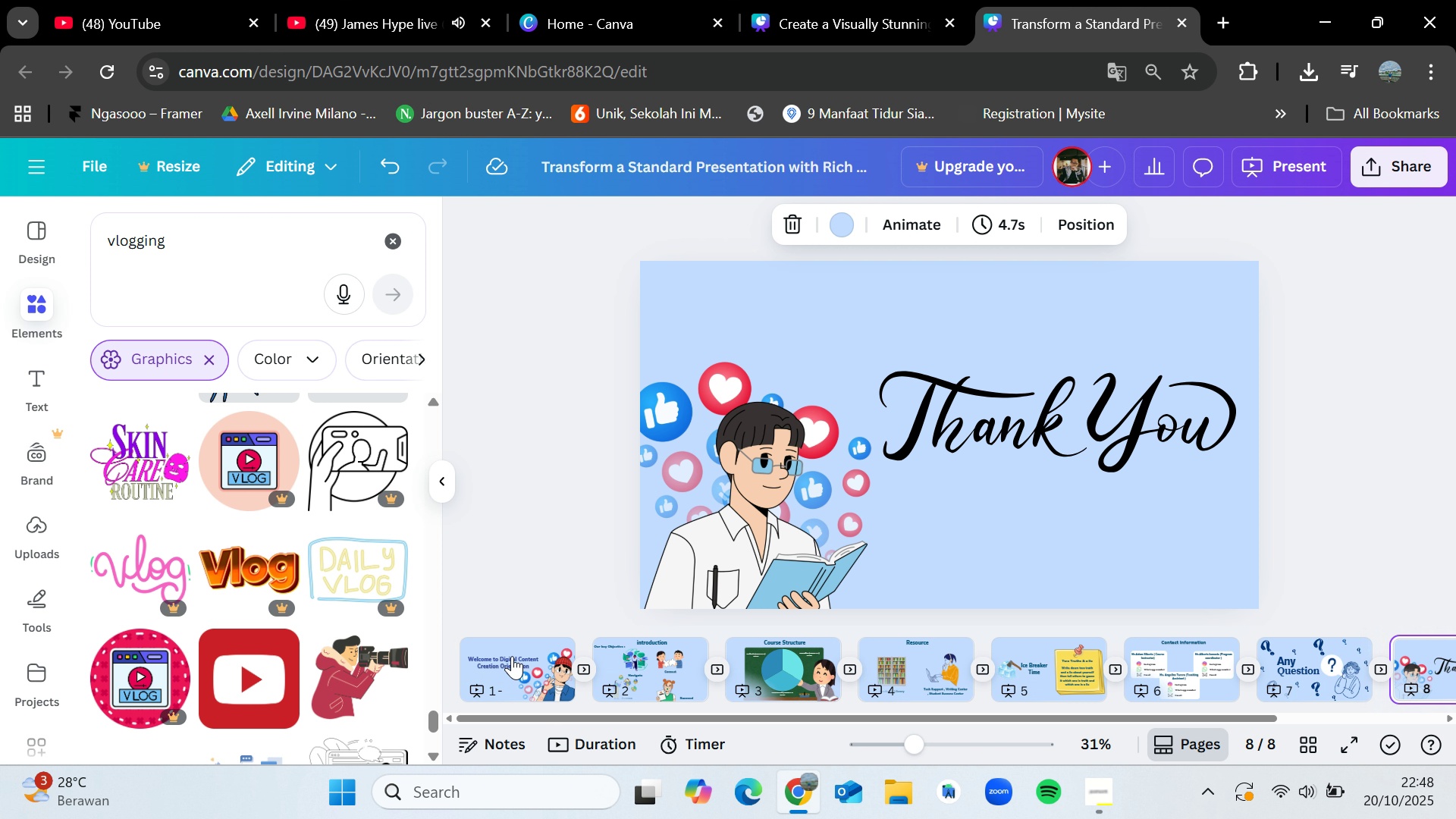 
key(ArrowRight)
 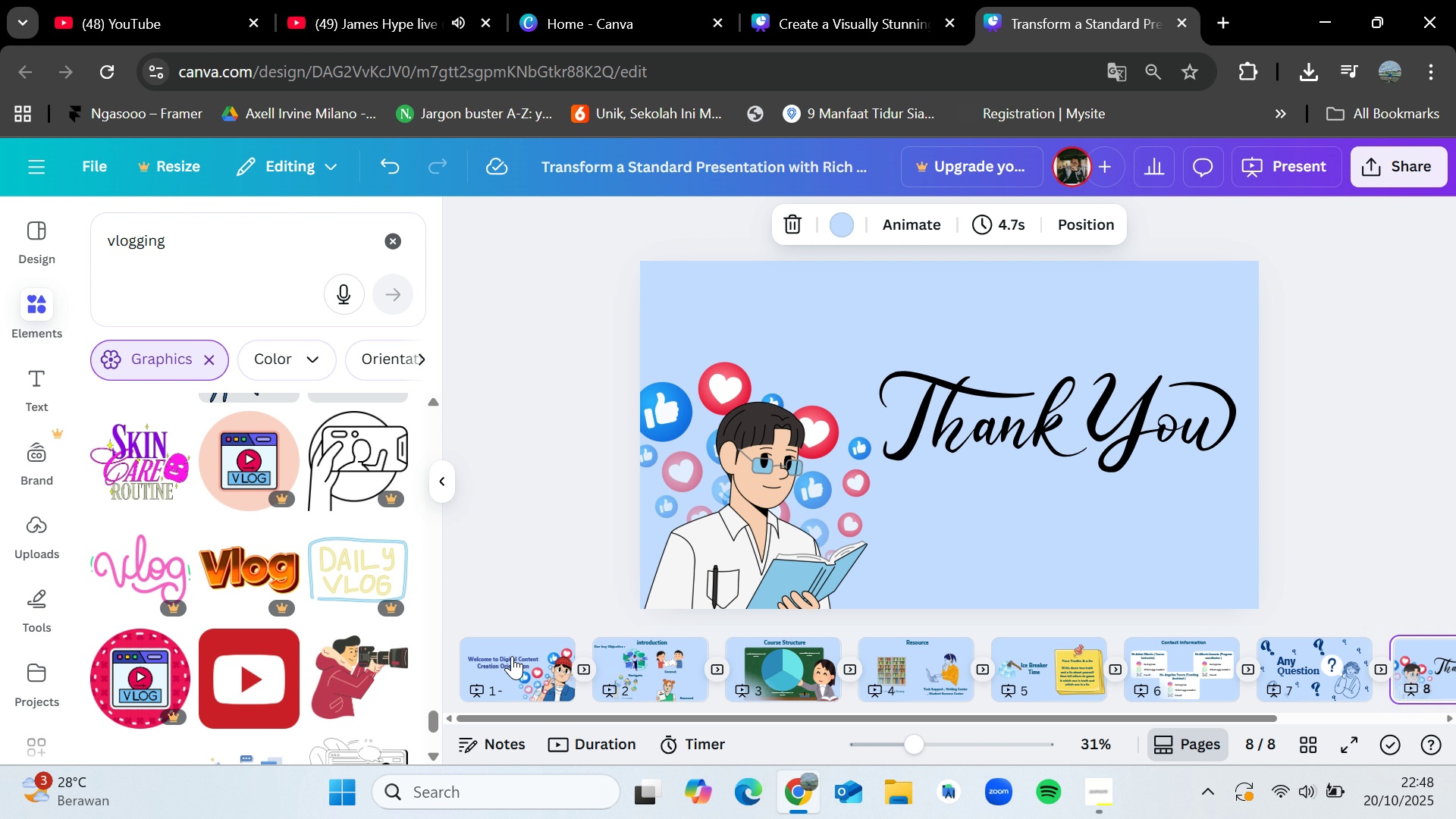 
key(ArrowRight)
 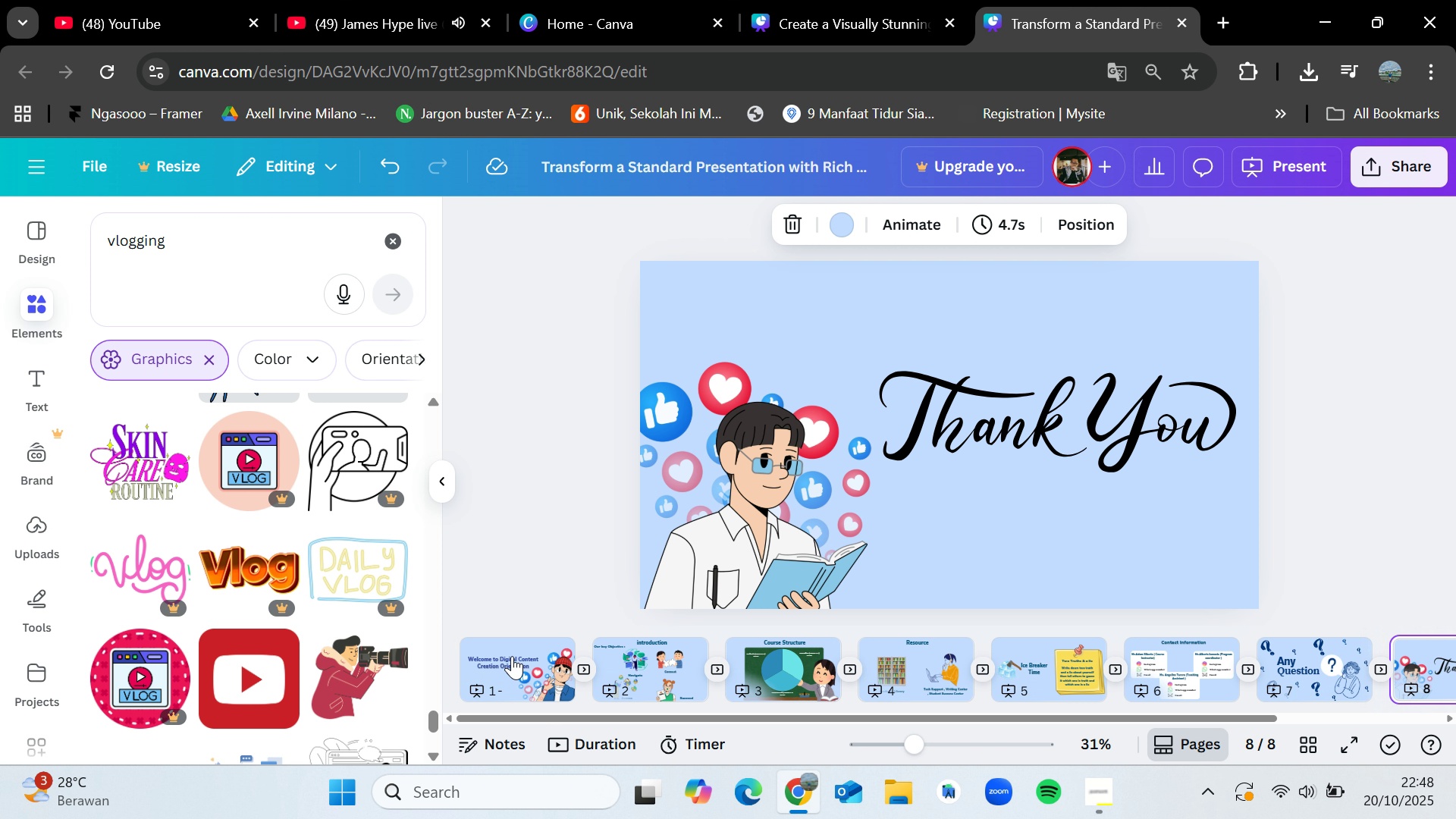 
key(ArrowLeft)
 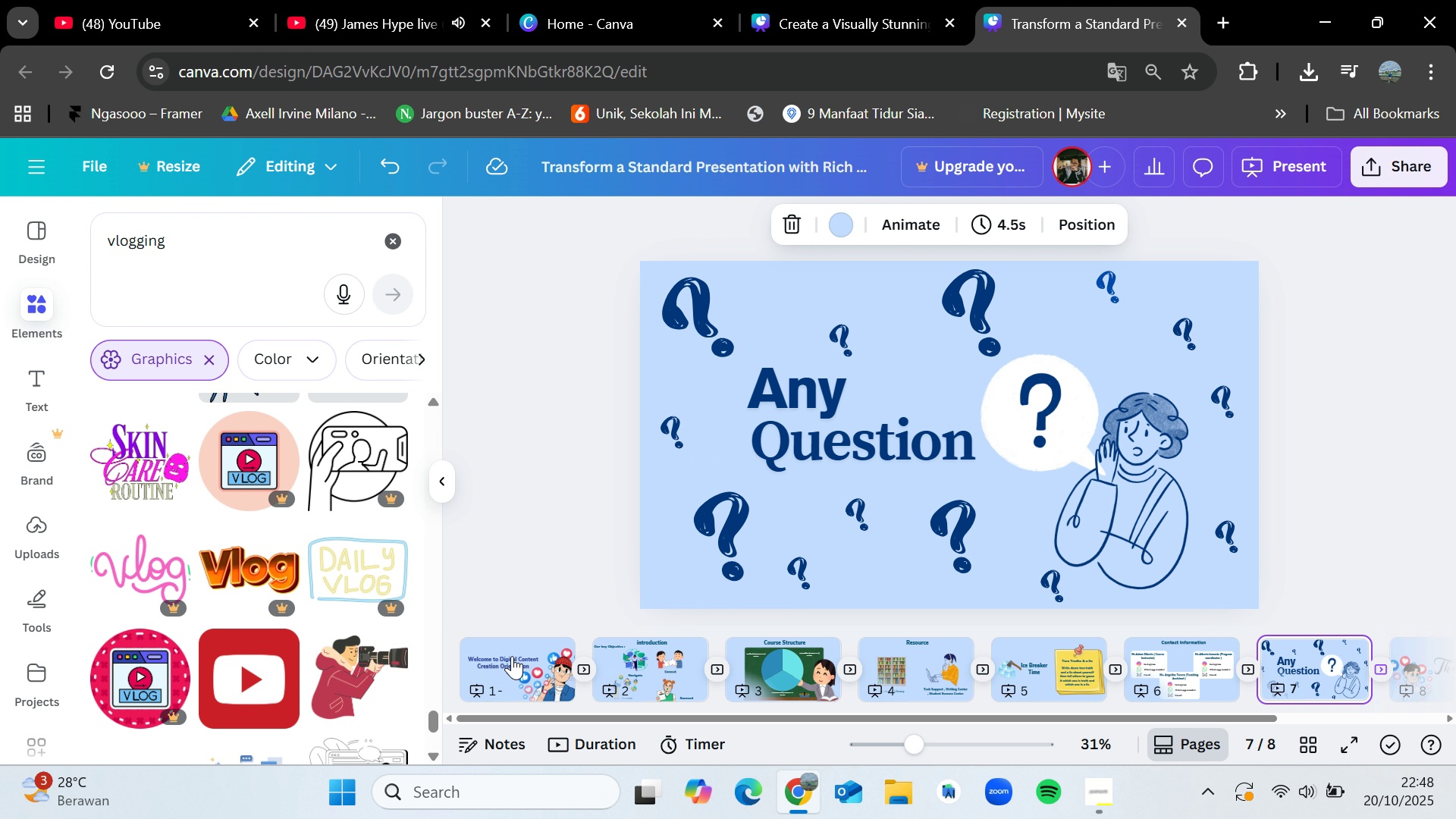 
key(ArrowLeft)
 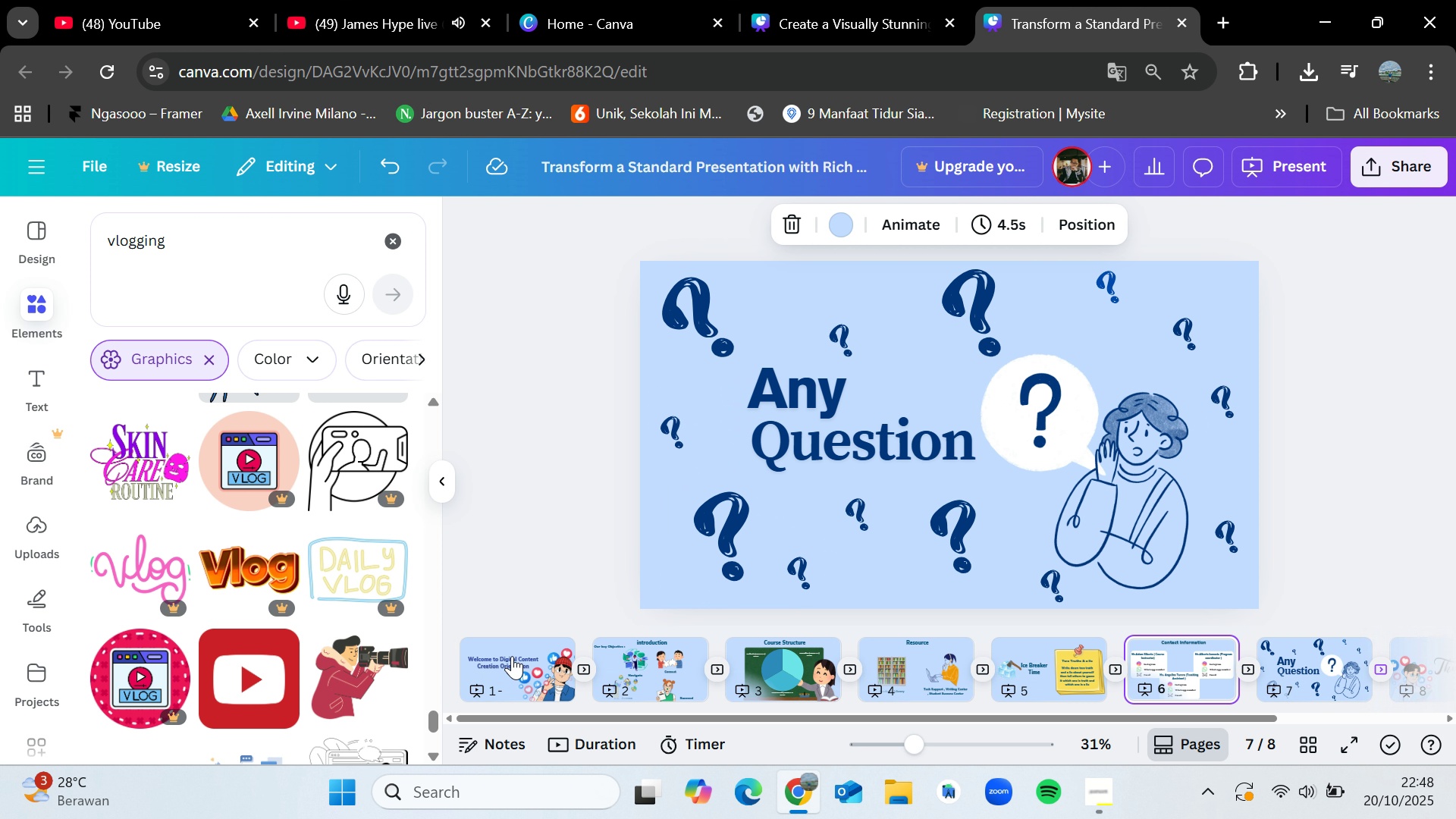 
key(ArrowRight)
 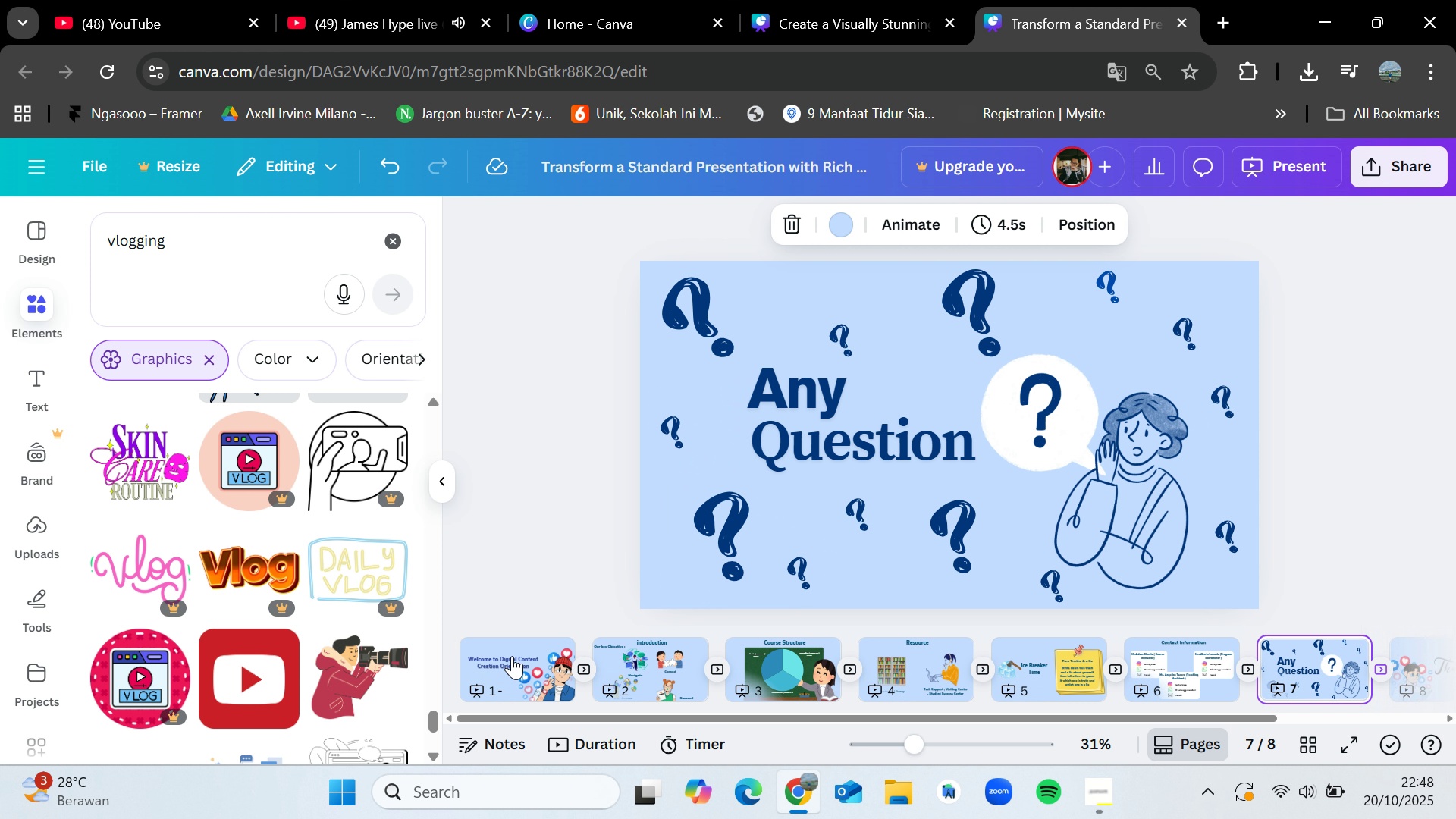 
key(ArrowLeft)
 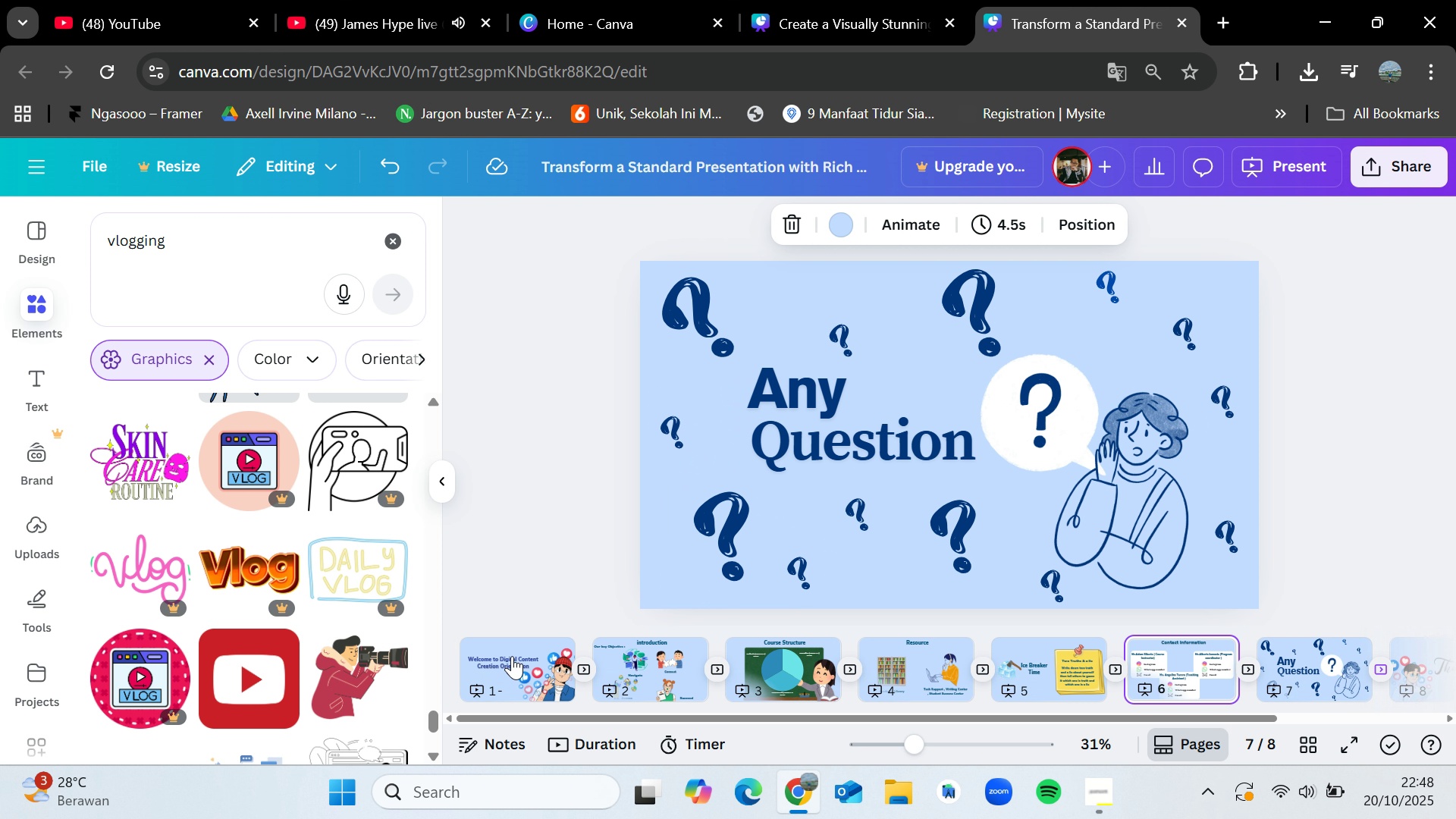 
key(ArrowLeft)
 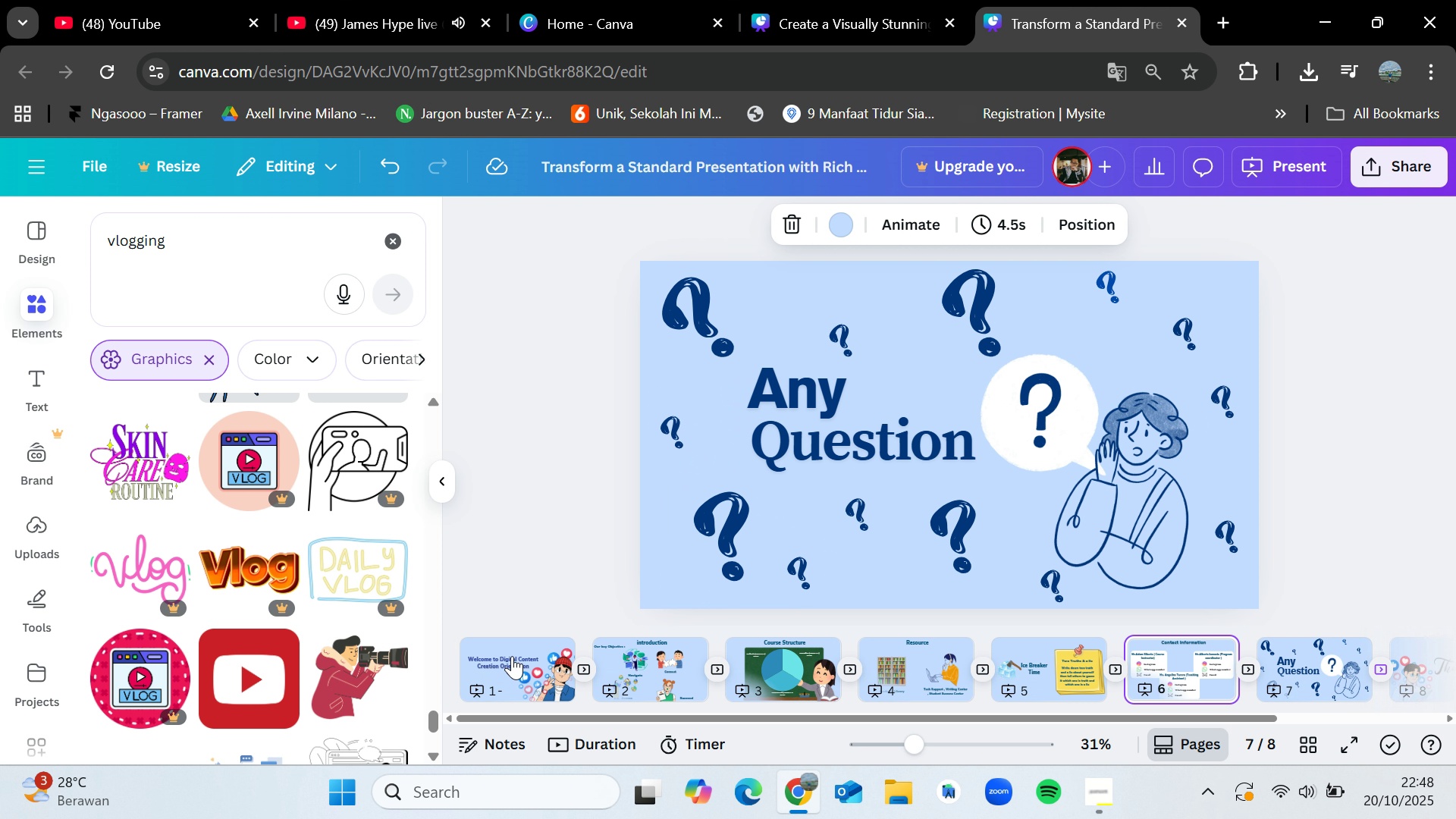 
key(ArrowLeft)
 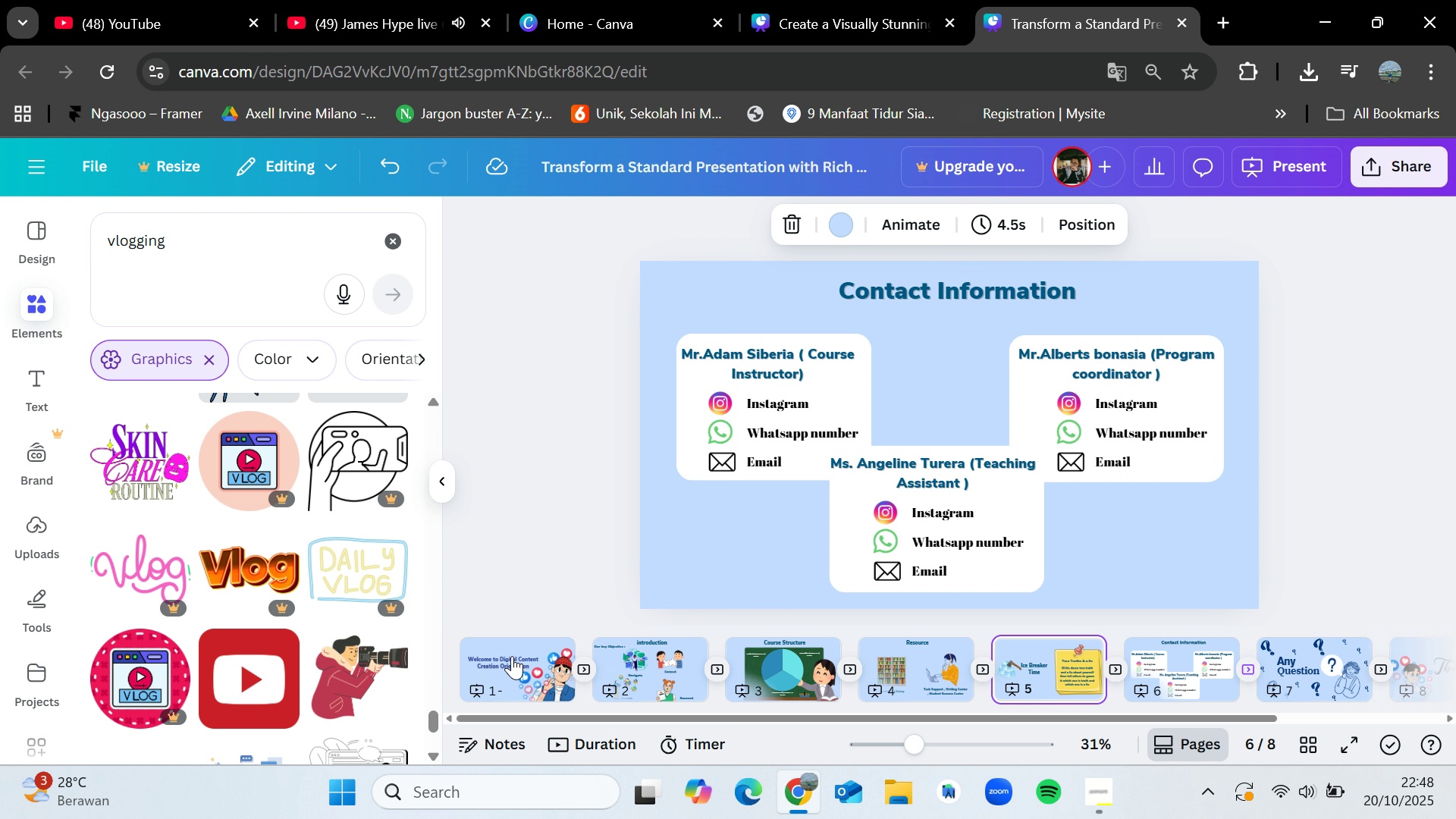 
key(ArrowLeft)
 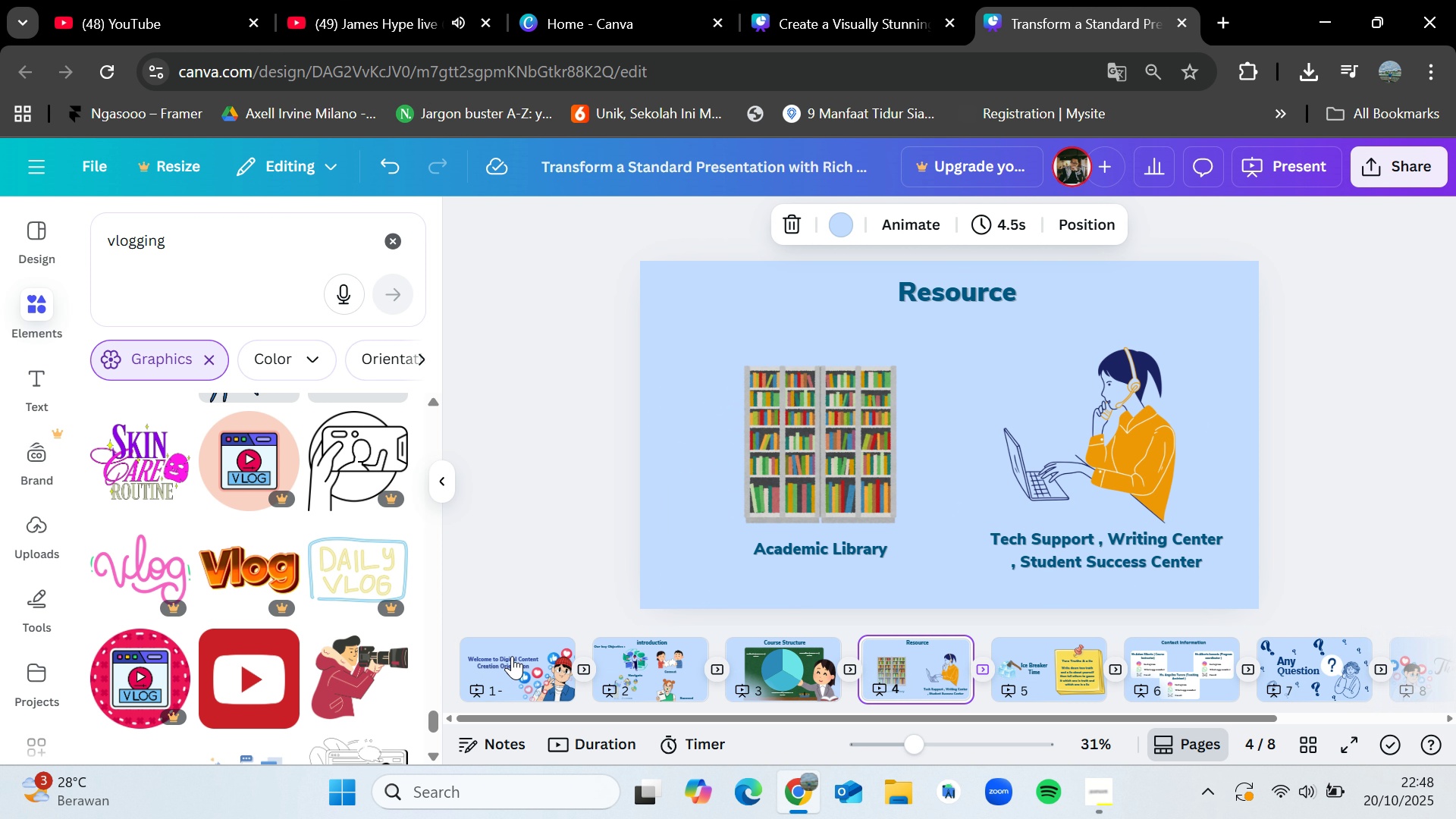 
key(ArrowLeft)